 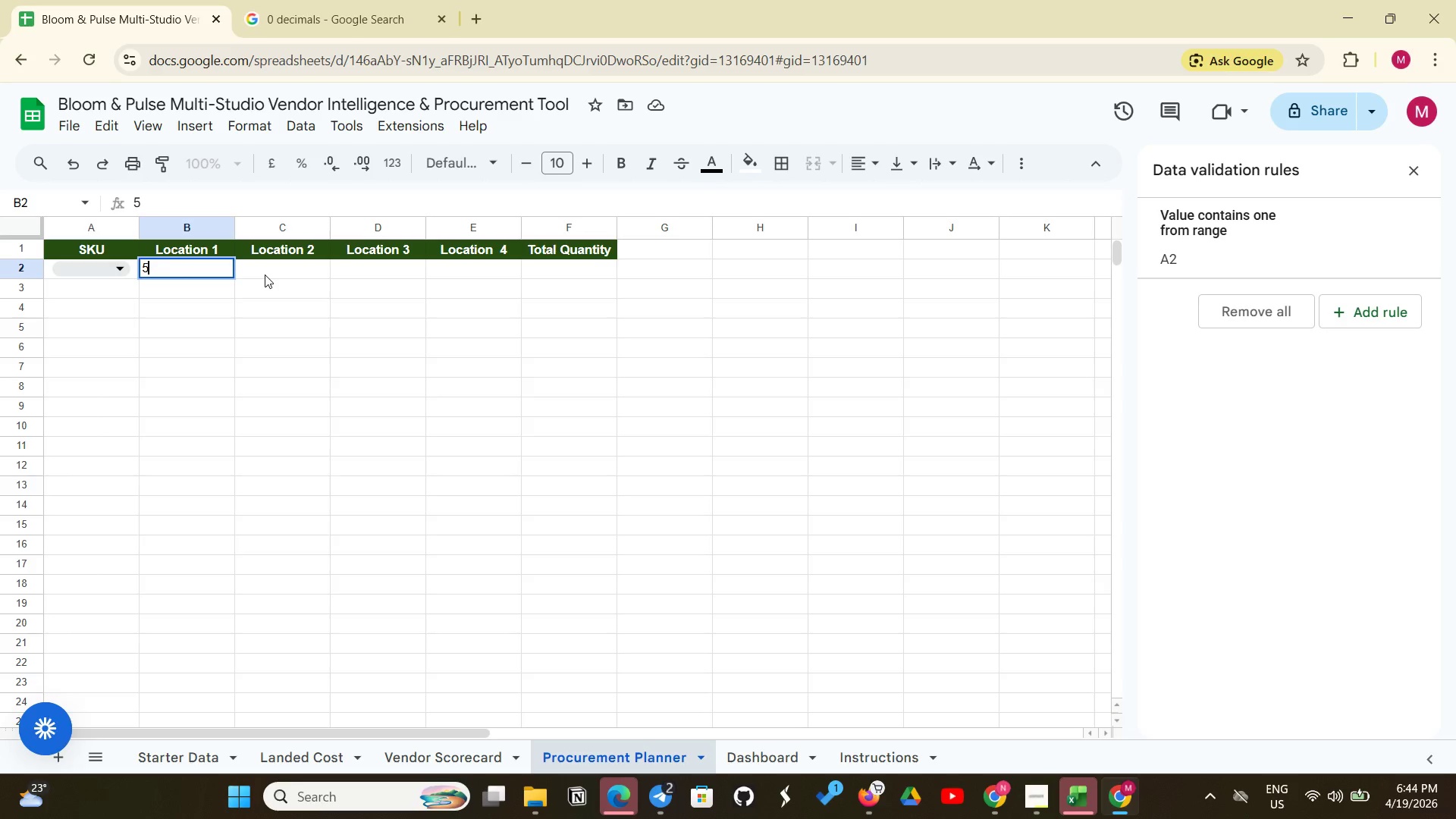 
key(4)
 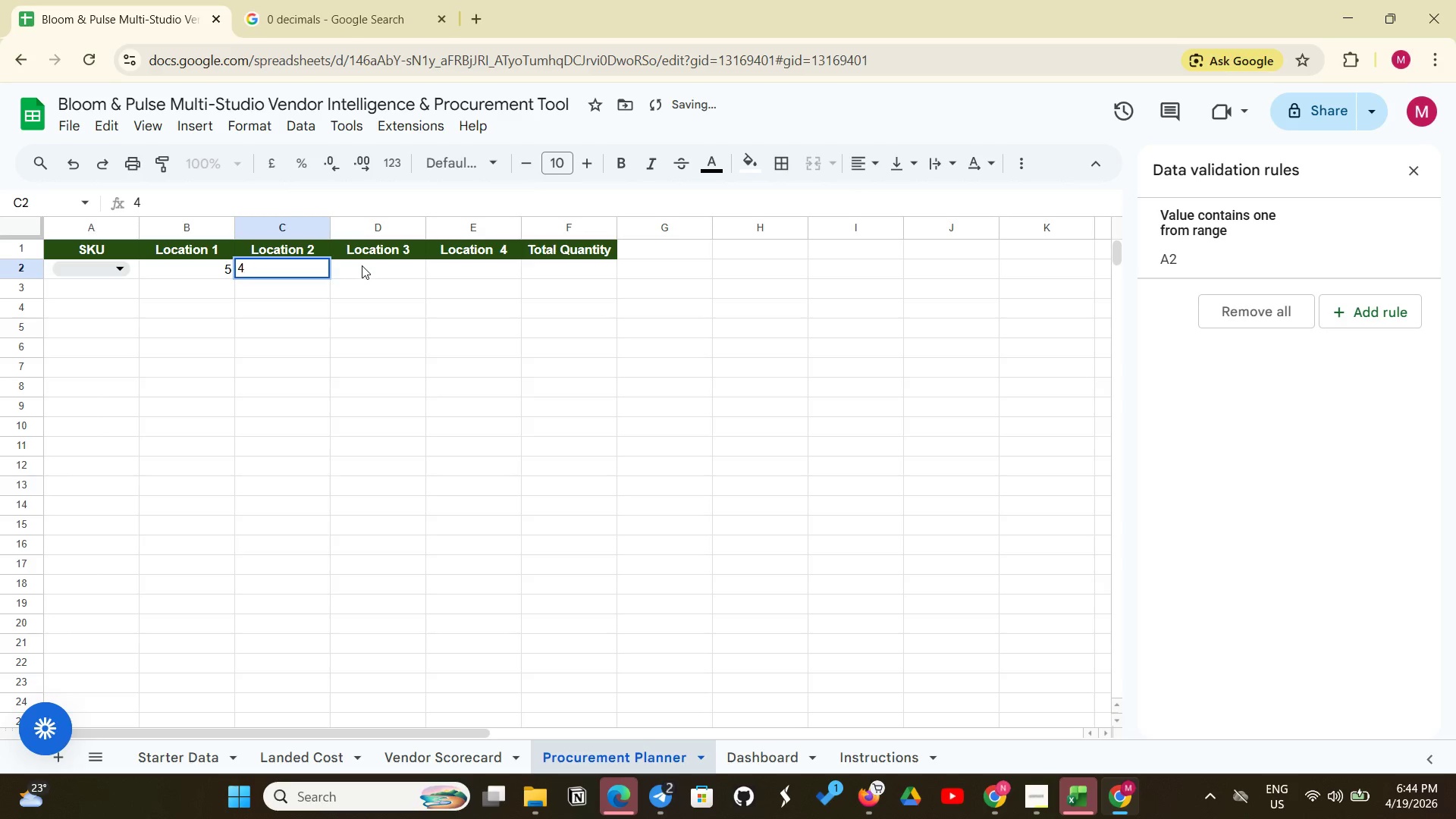 
left_click([362, 268])
 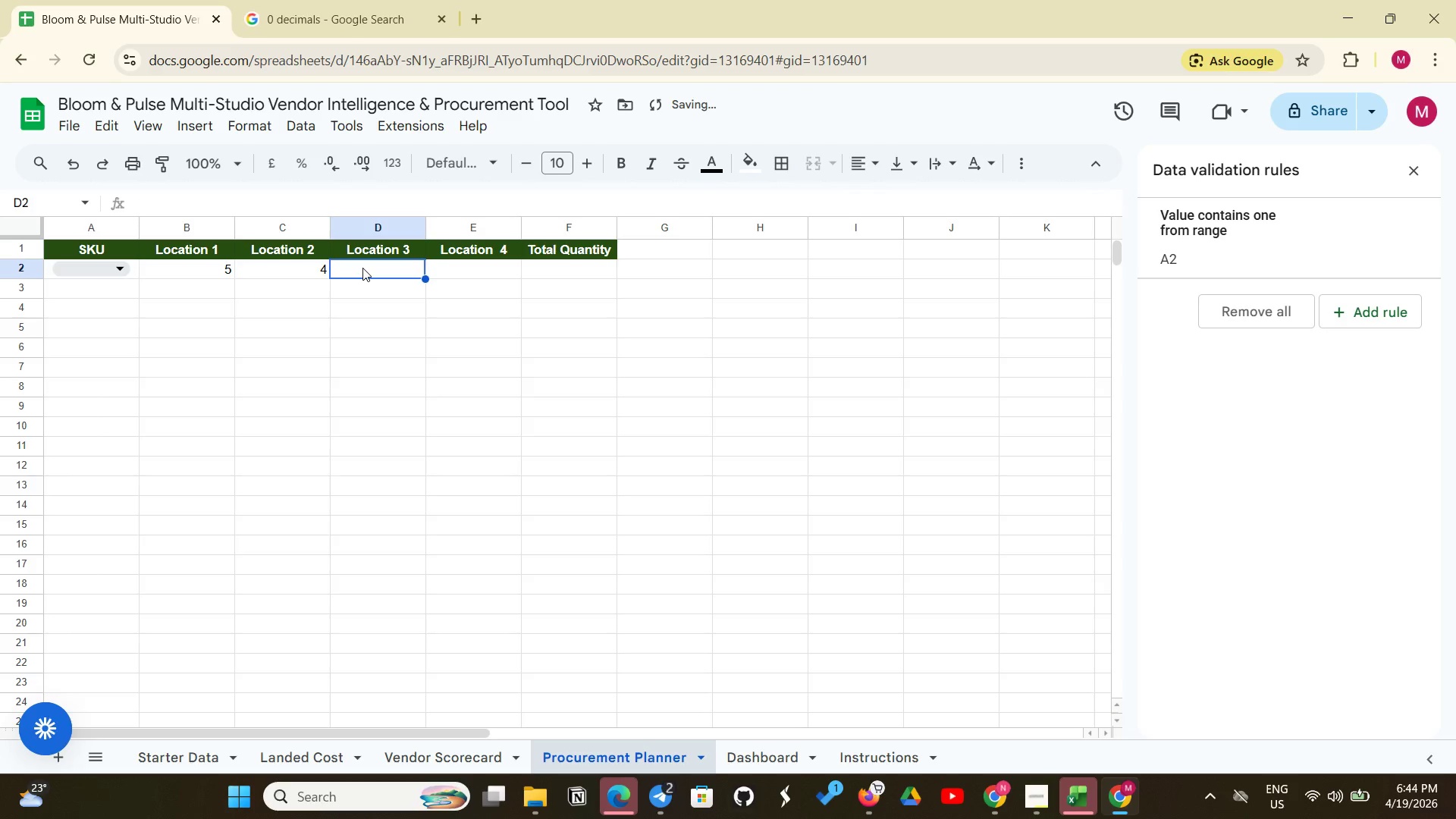 
key(3)
 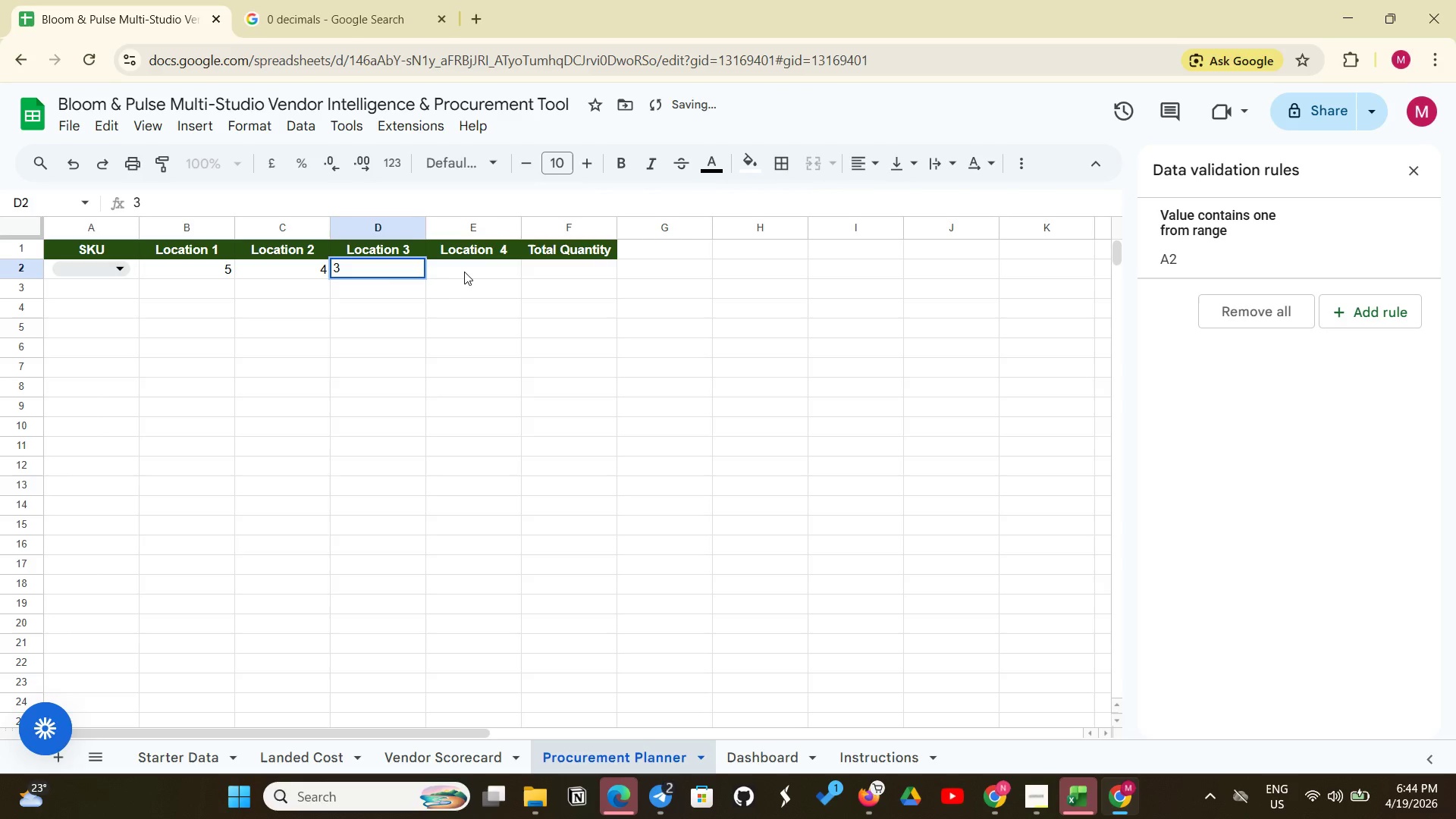 
left_click([466, 271])
 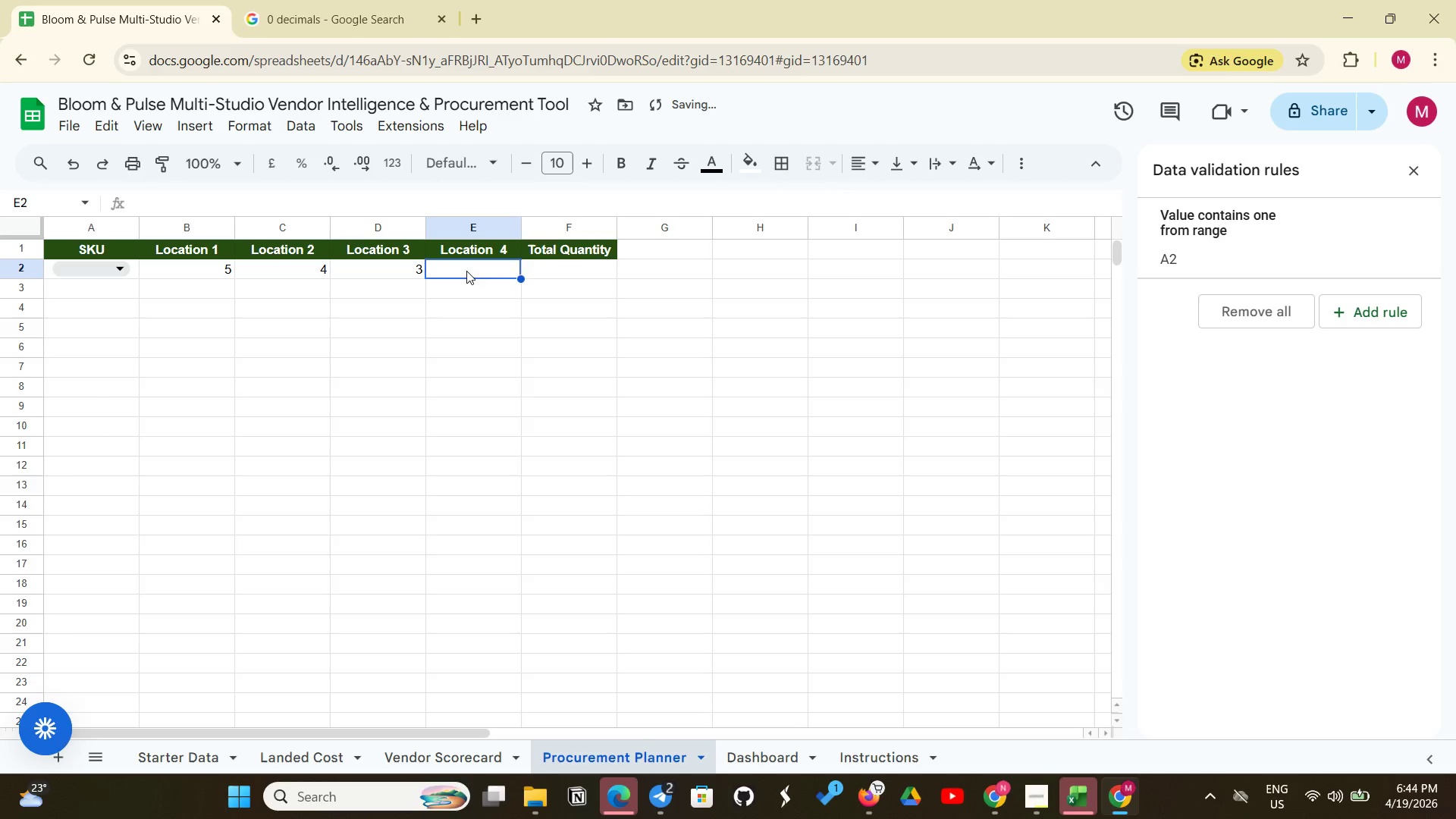 
key(5)
 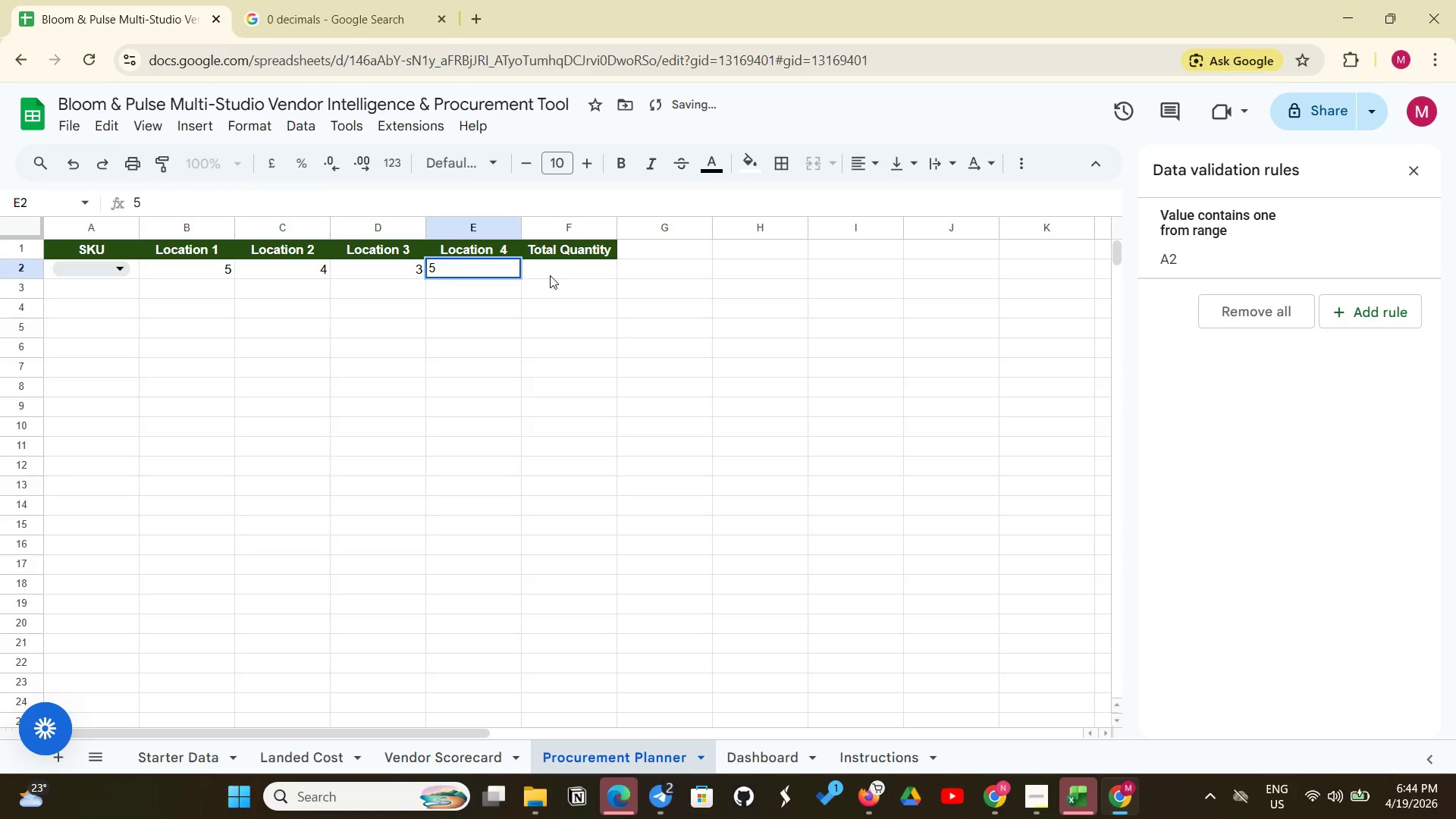 
left_click([551, 275])
 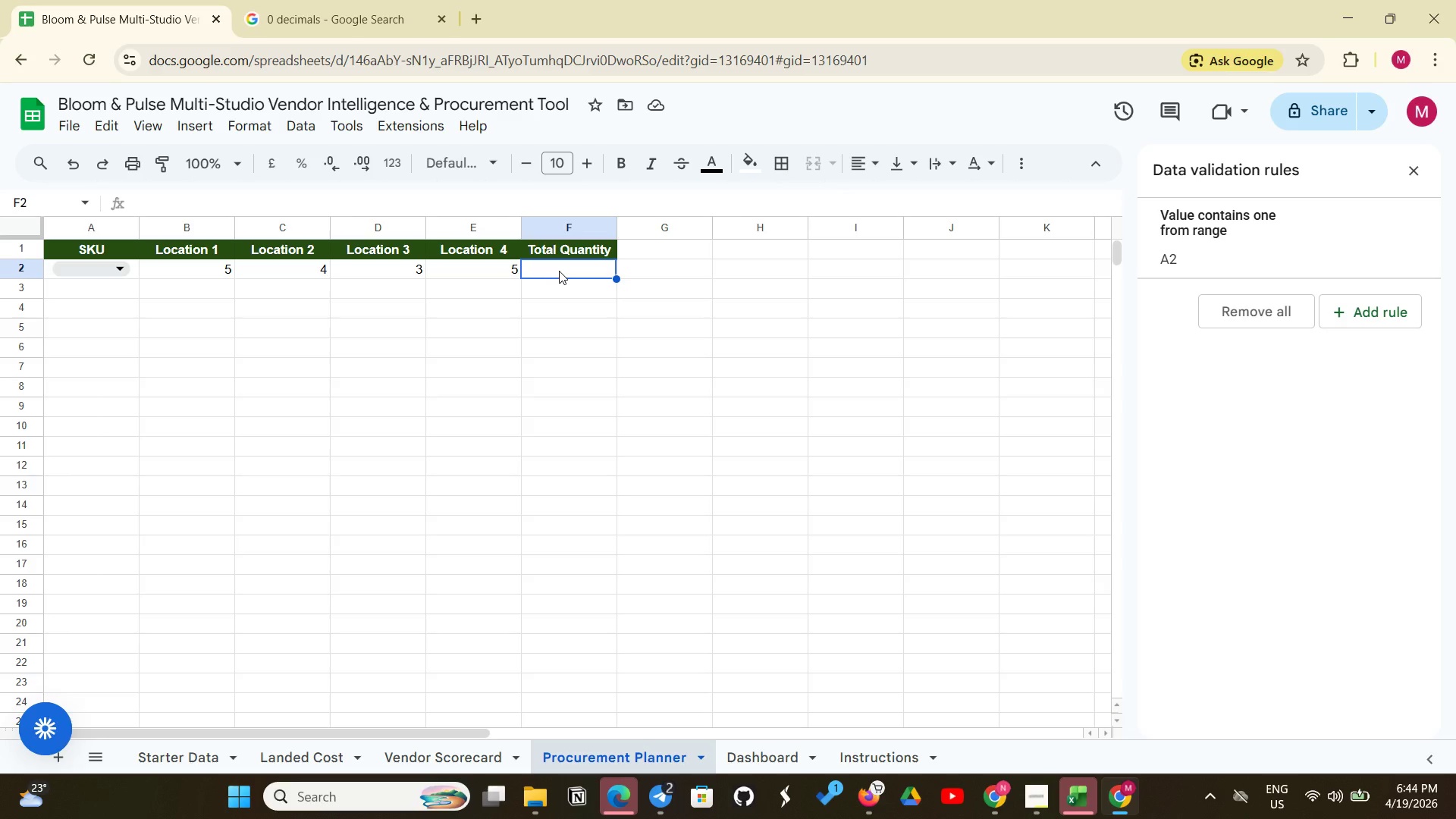 
wait(22.55)
 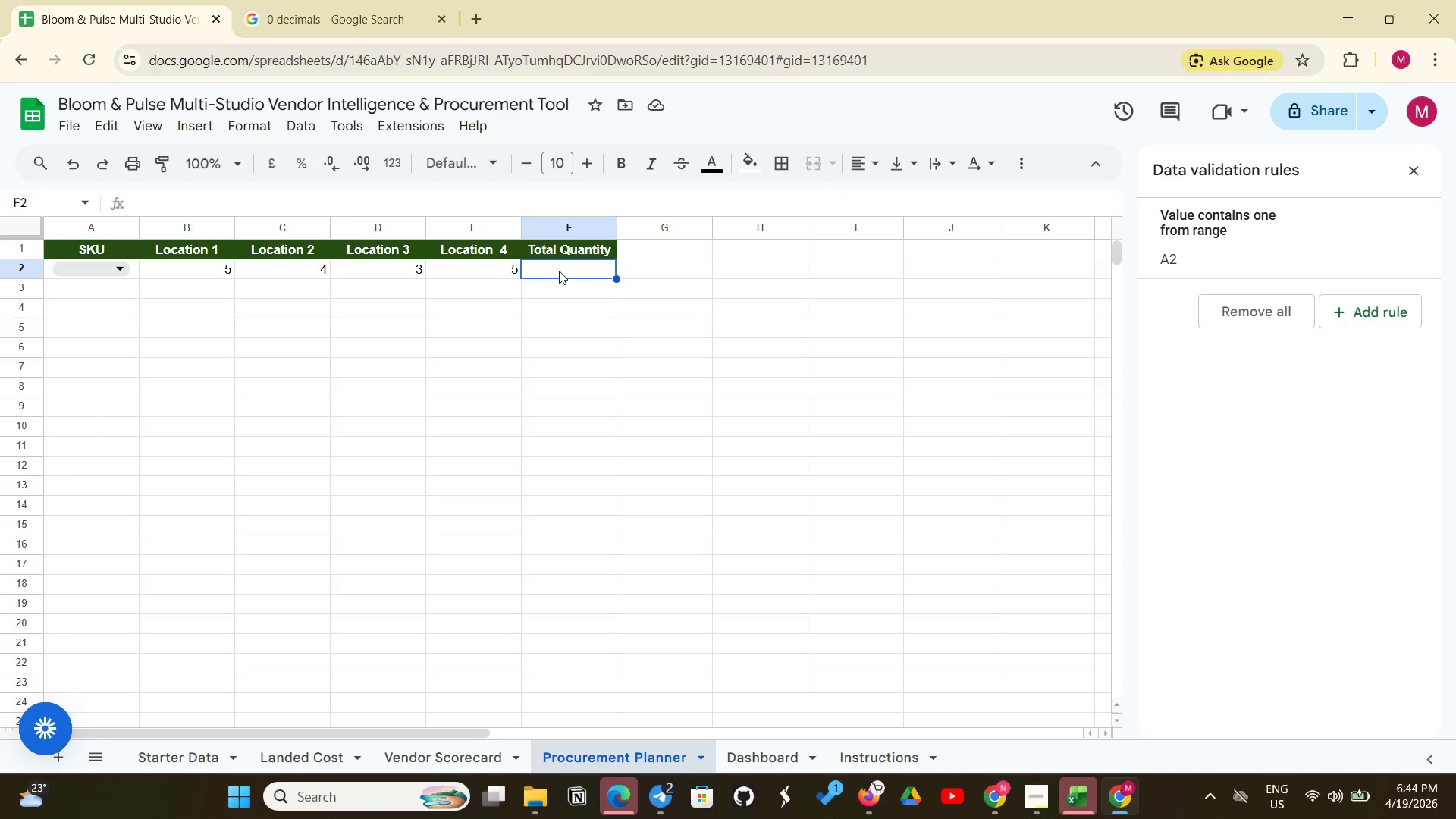 
left_click_drag(start_coordinate=[211, 268], to_coordinate=[452, 275])
 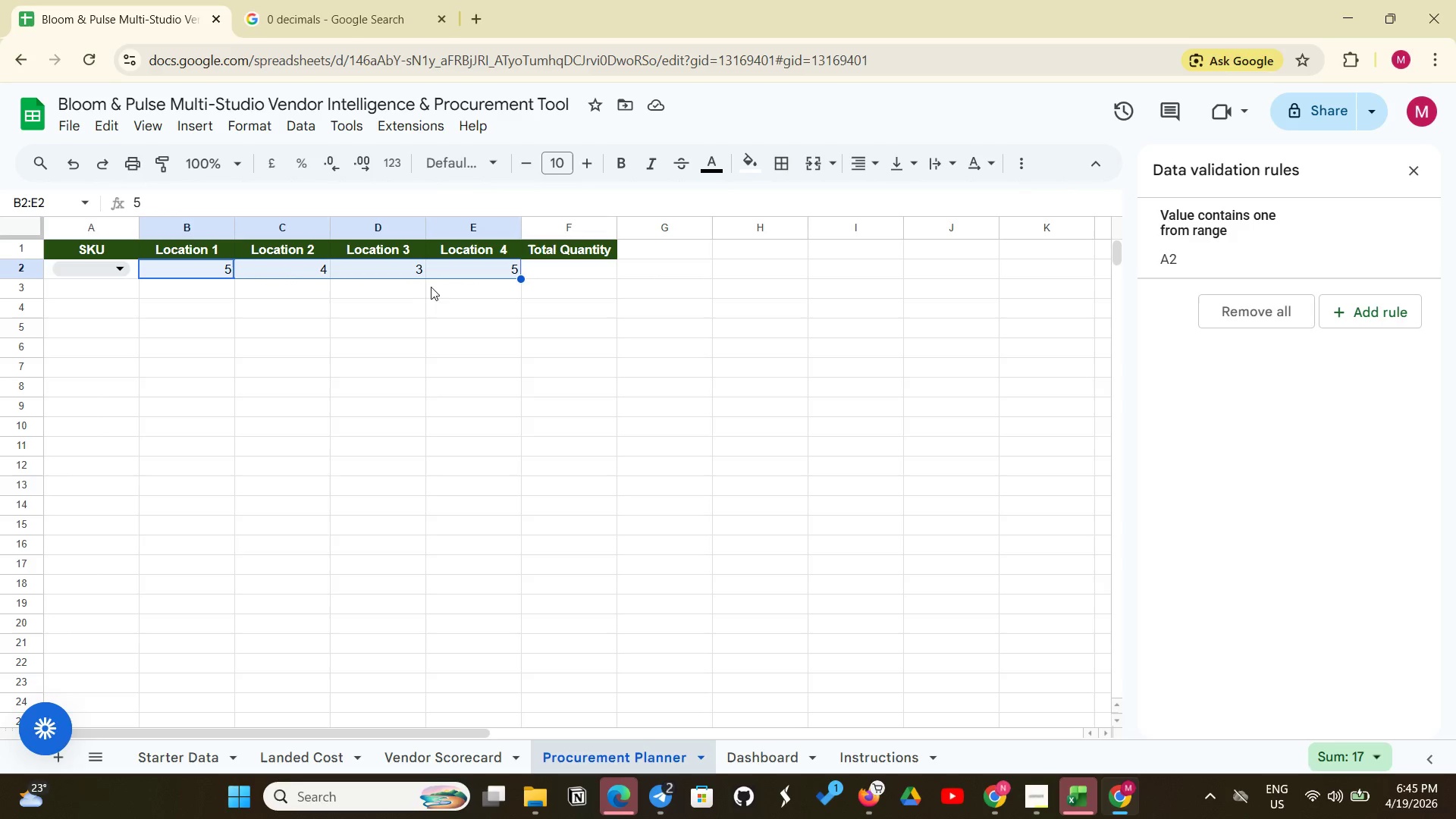 
left_click([368, 326])
 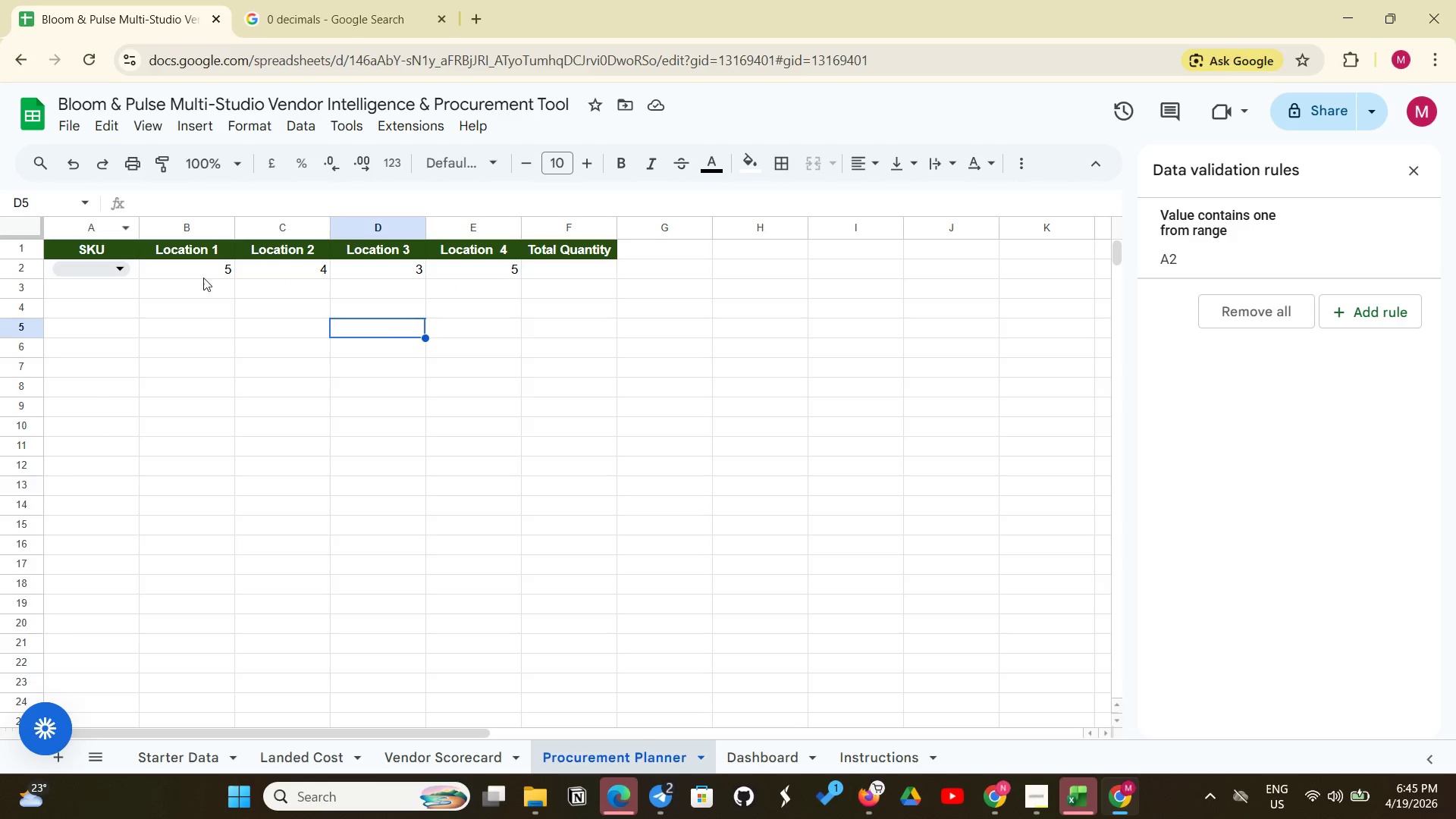 
left_click_drag(start_coordinate=[209, 275], to_coordinate=[516, 265])
 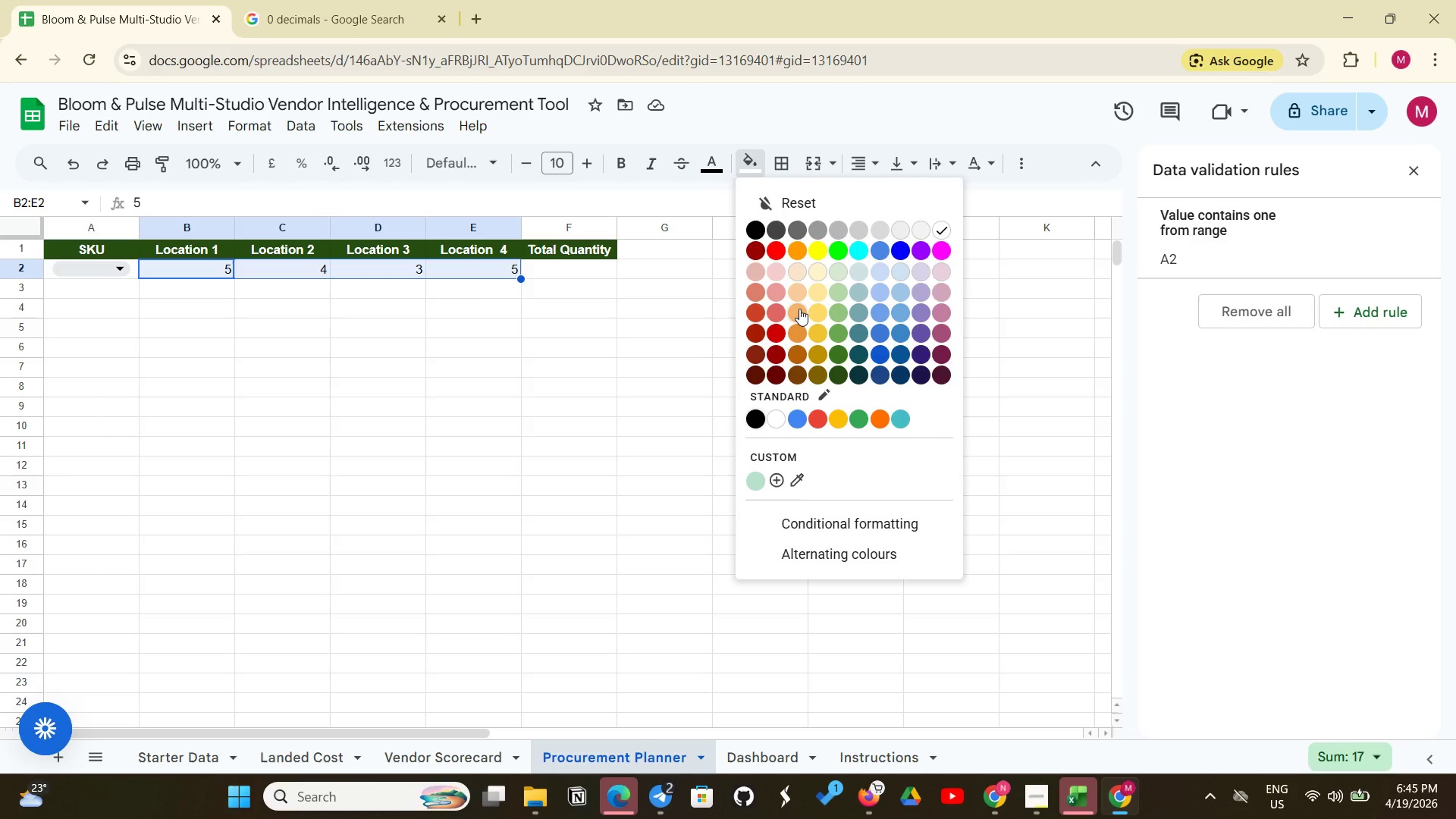 
wait(5.8)
 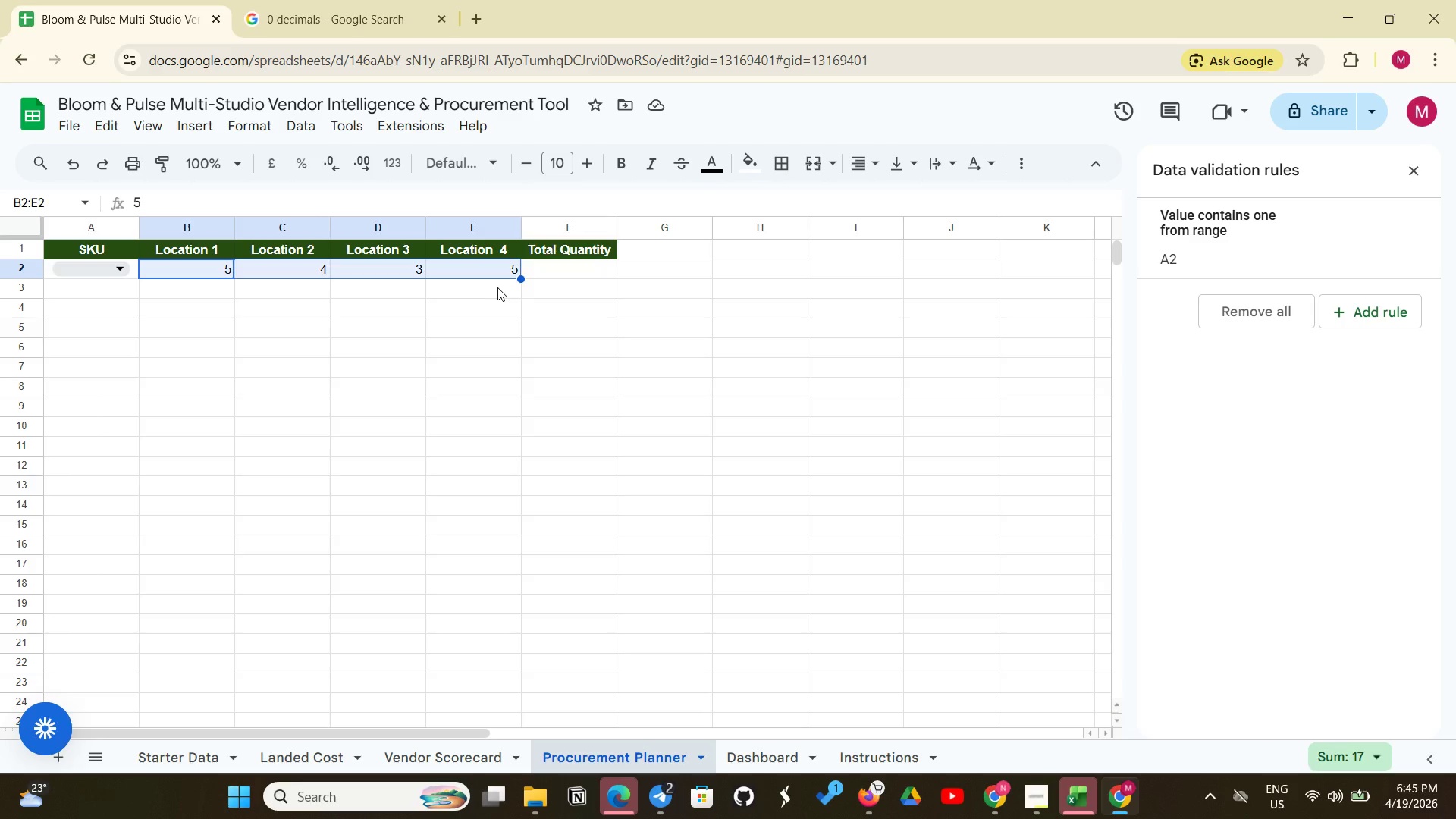 
left_click([818, 290])
 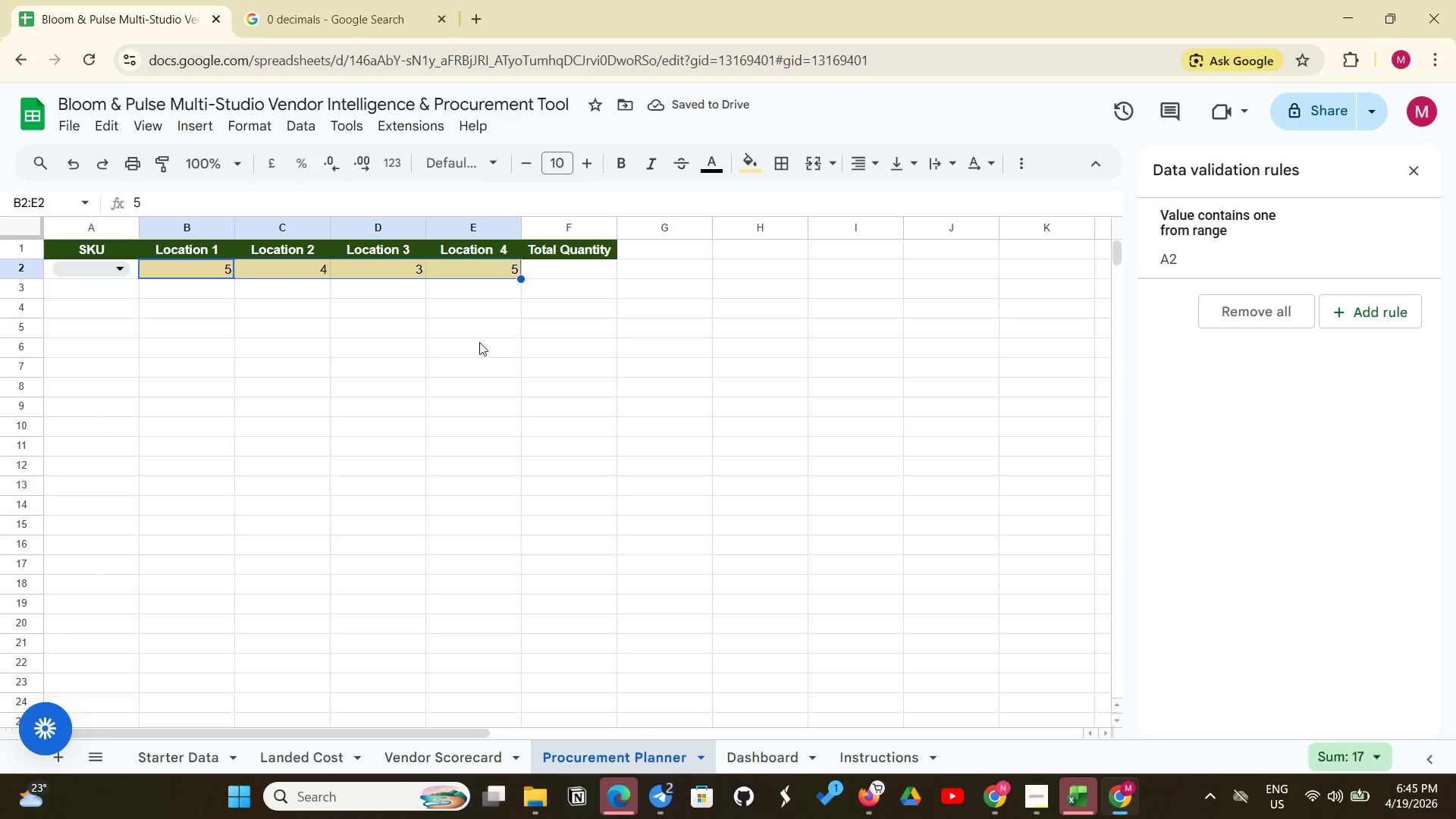 
wait(5.89)
 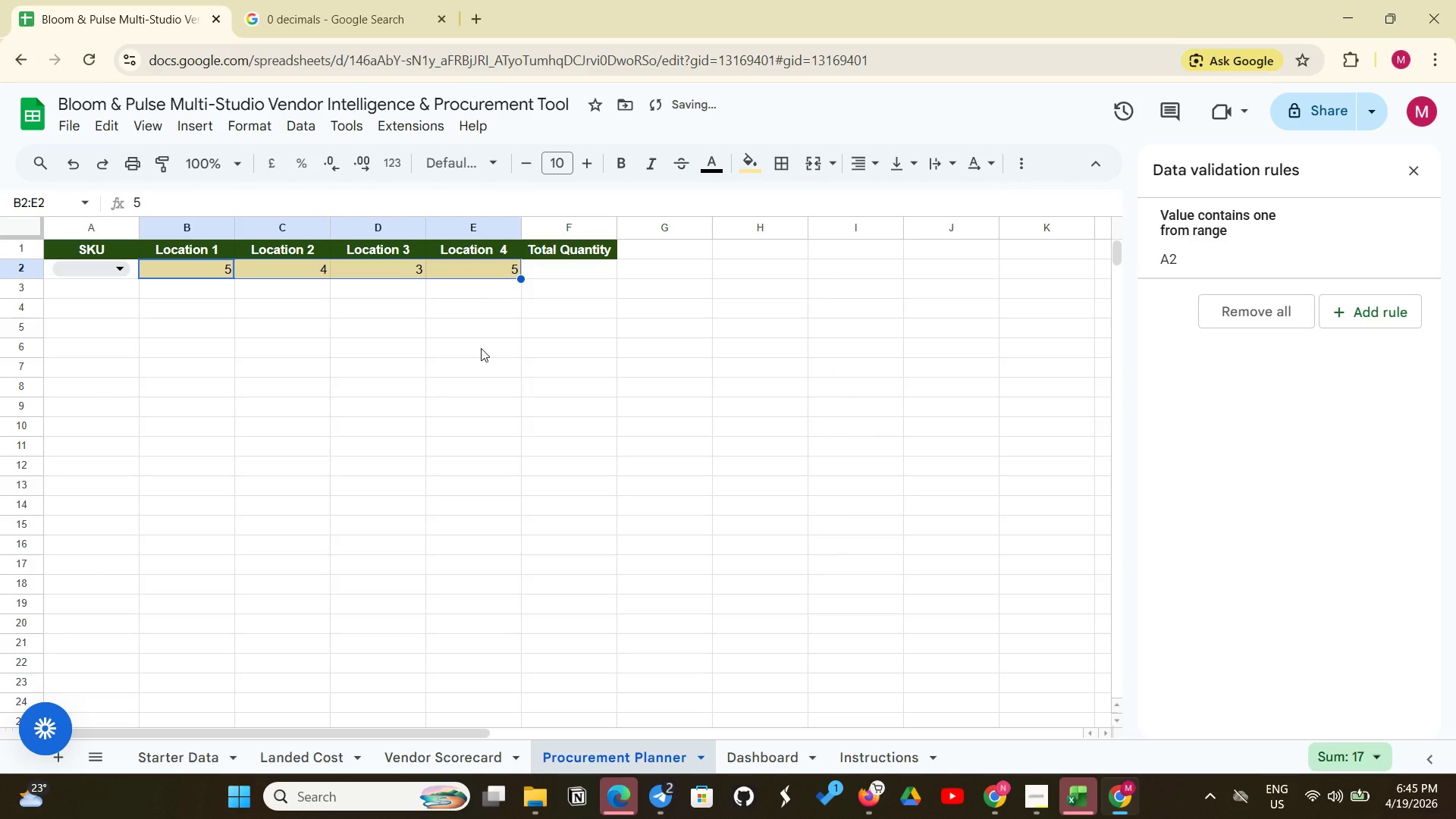 
left_click([556, 271])
 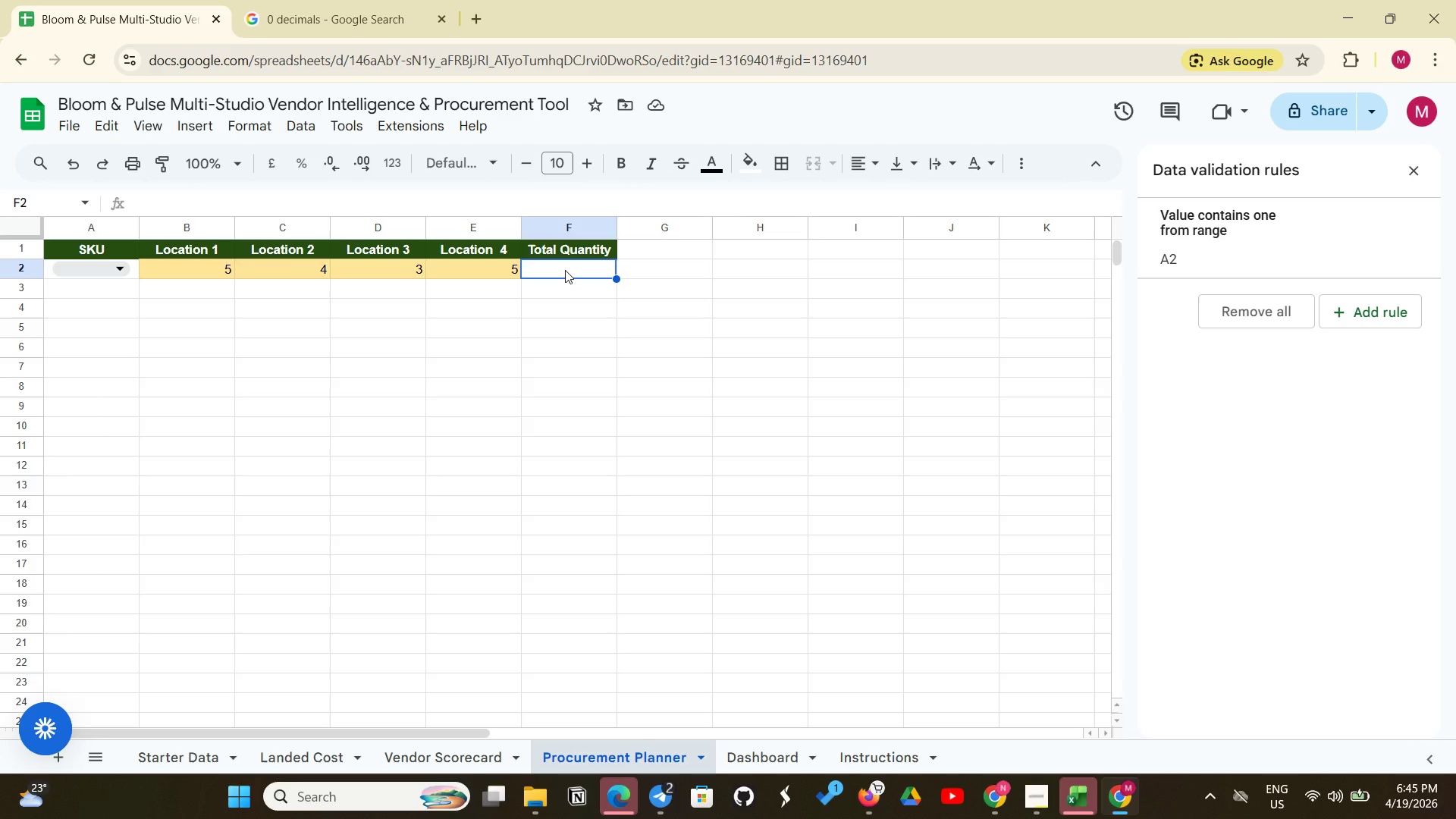 
type(= SUM(B2:E2))
 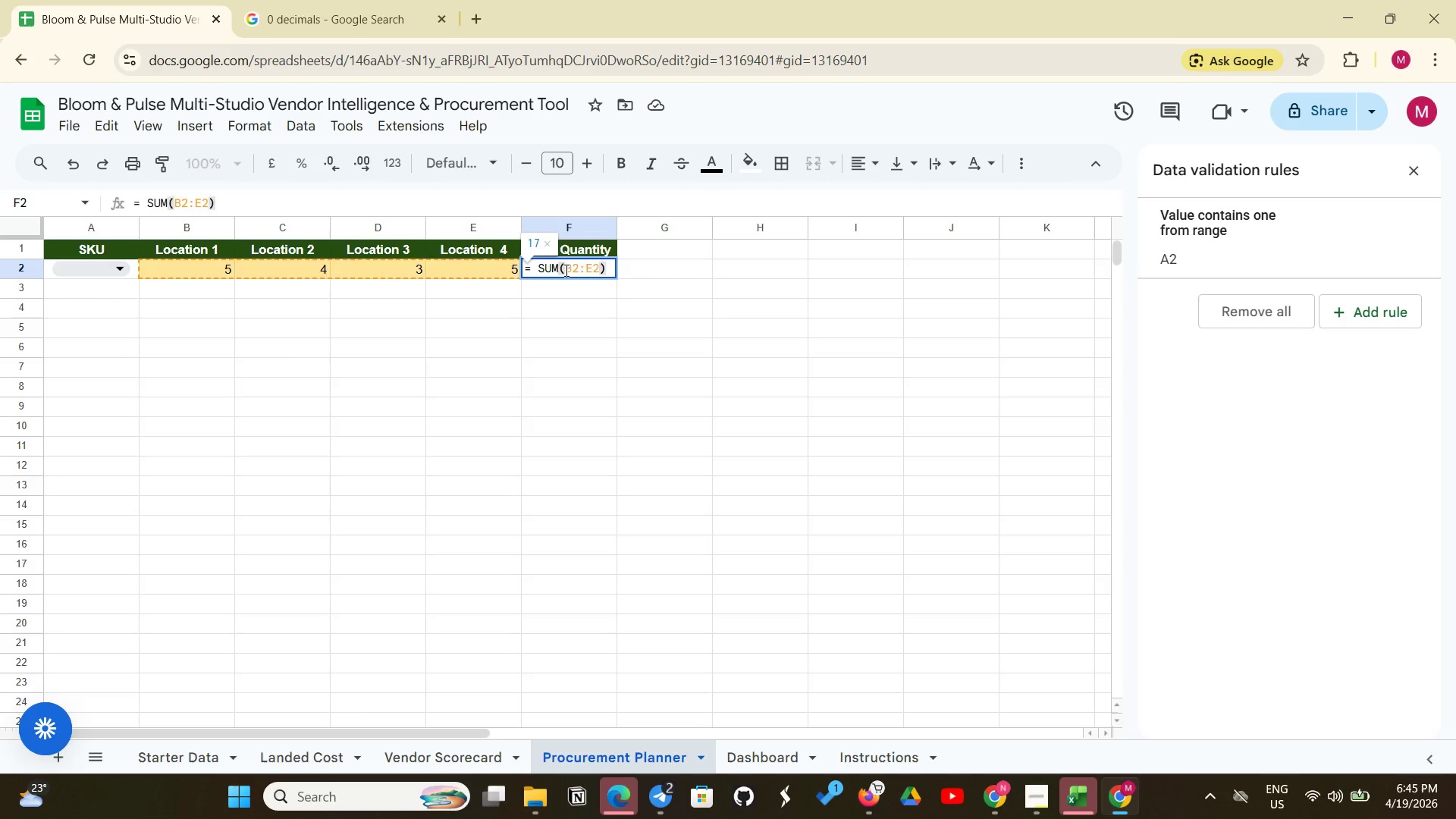 
key(Enter)
 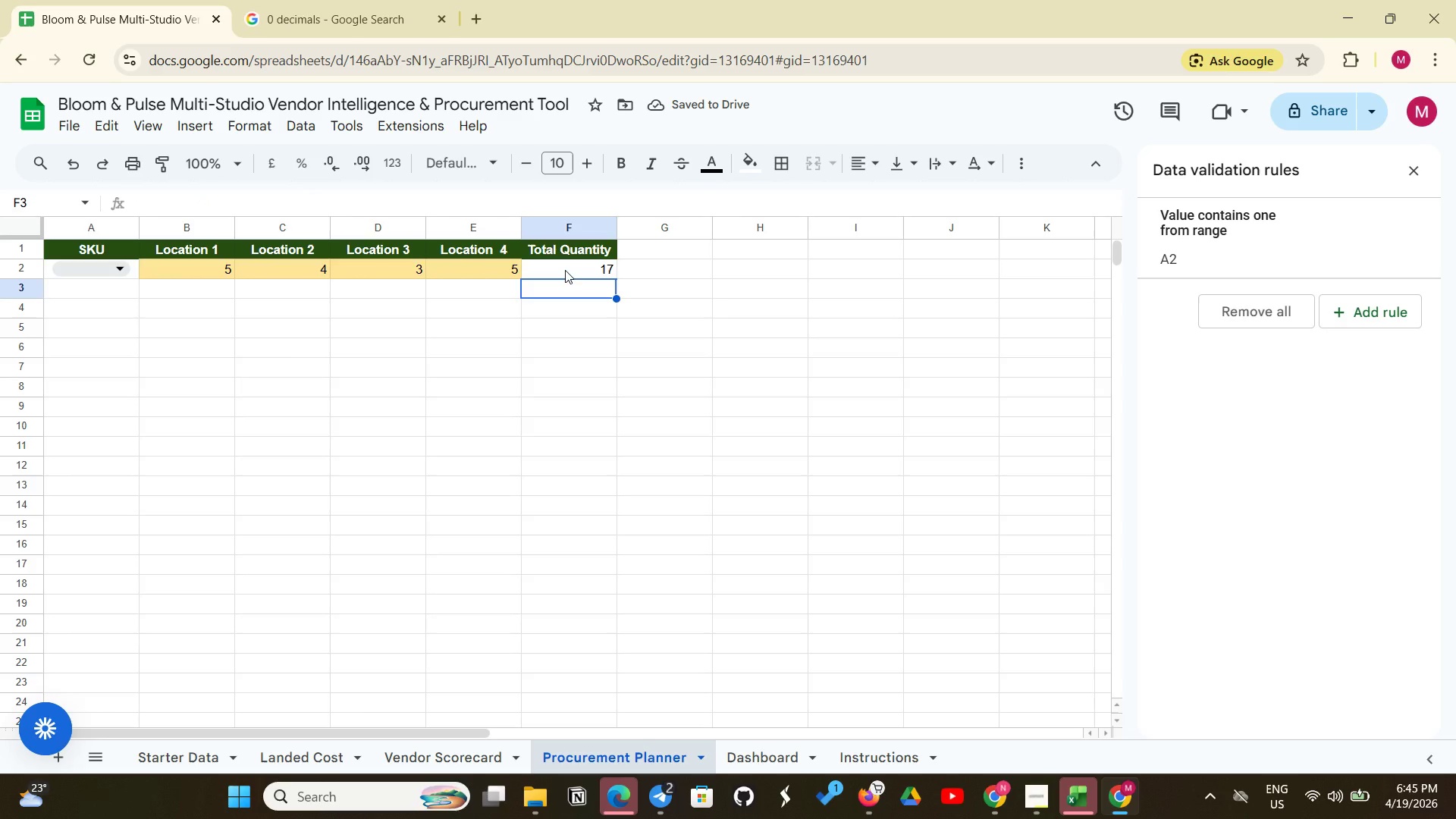 
wait(9.83)
 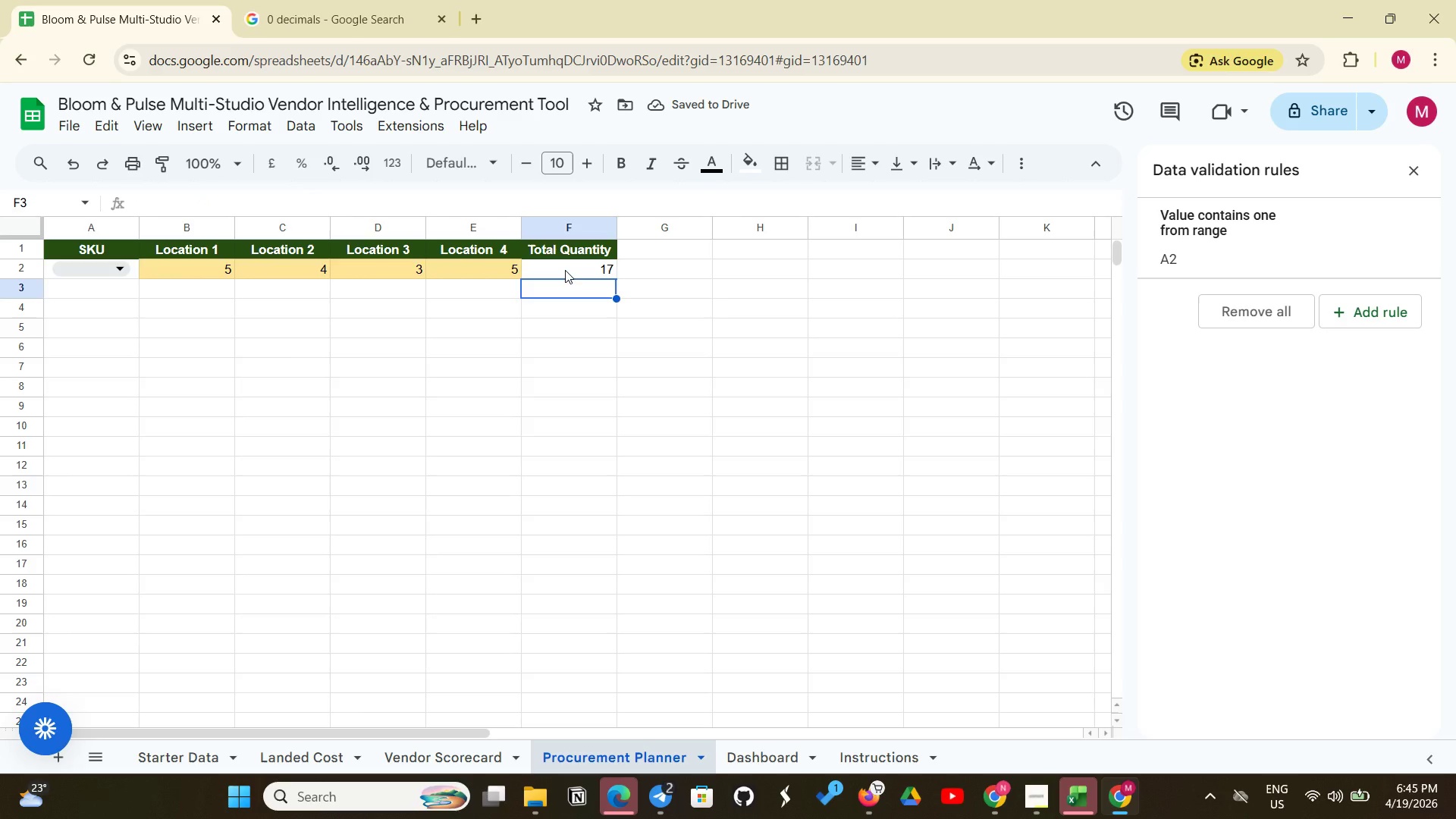 
mouse_move([596, 161])
 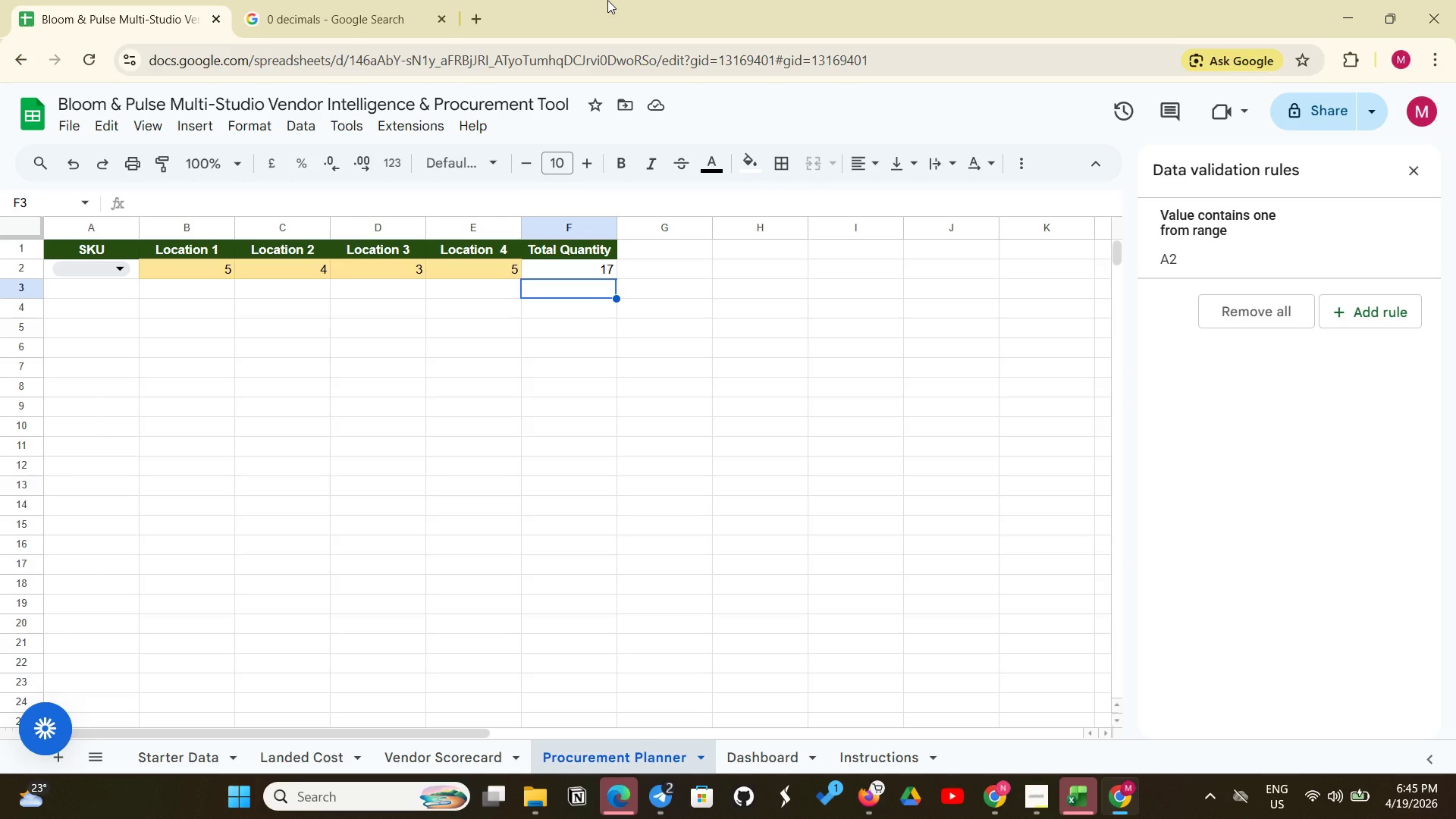 
wait(17.53)
 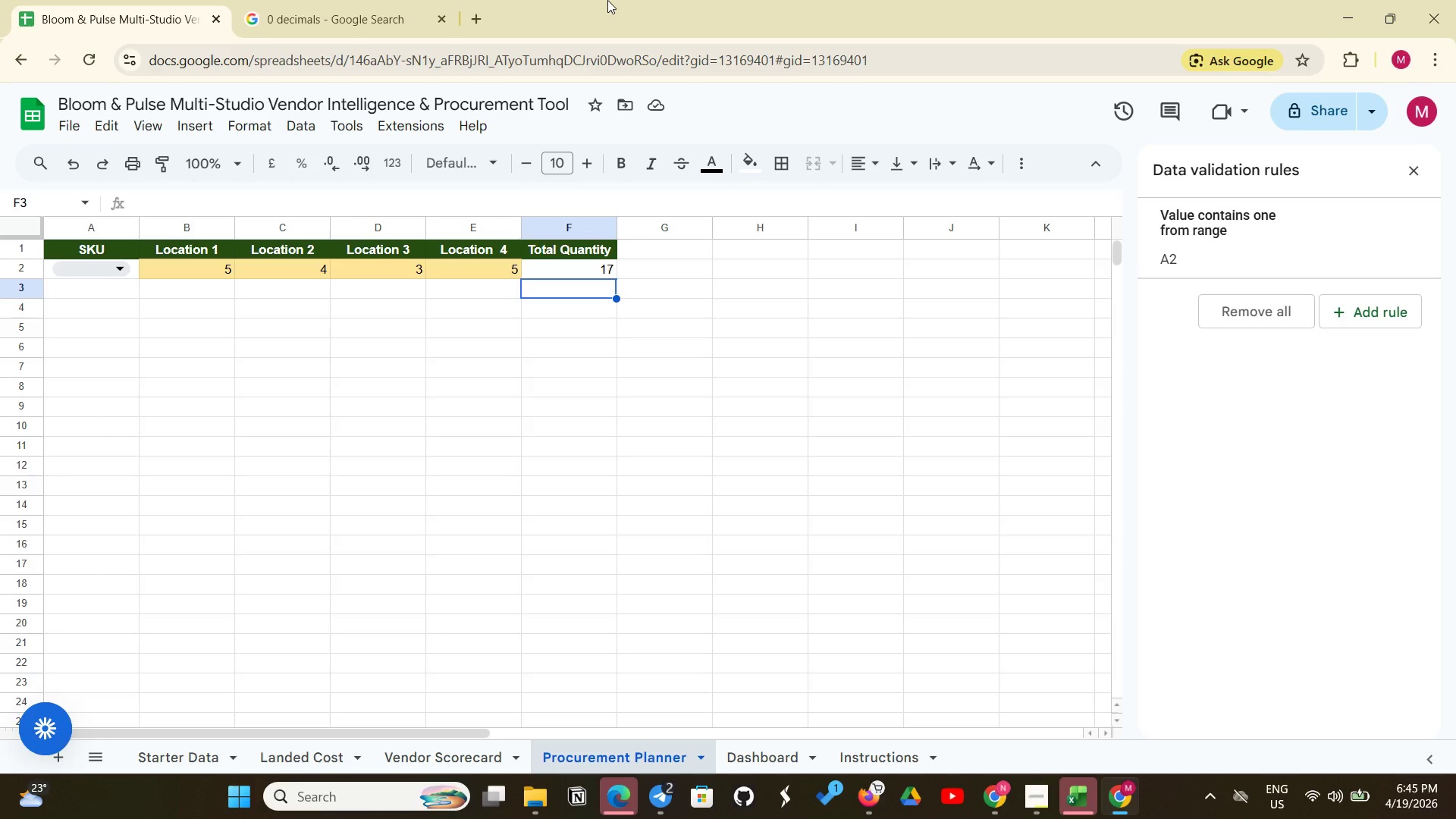 
left_click([654, 266])
 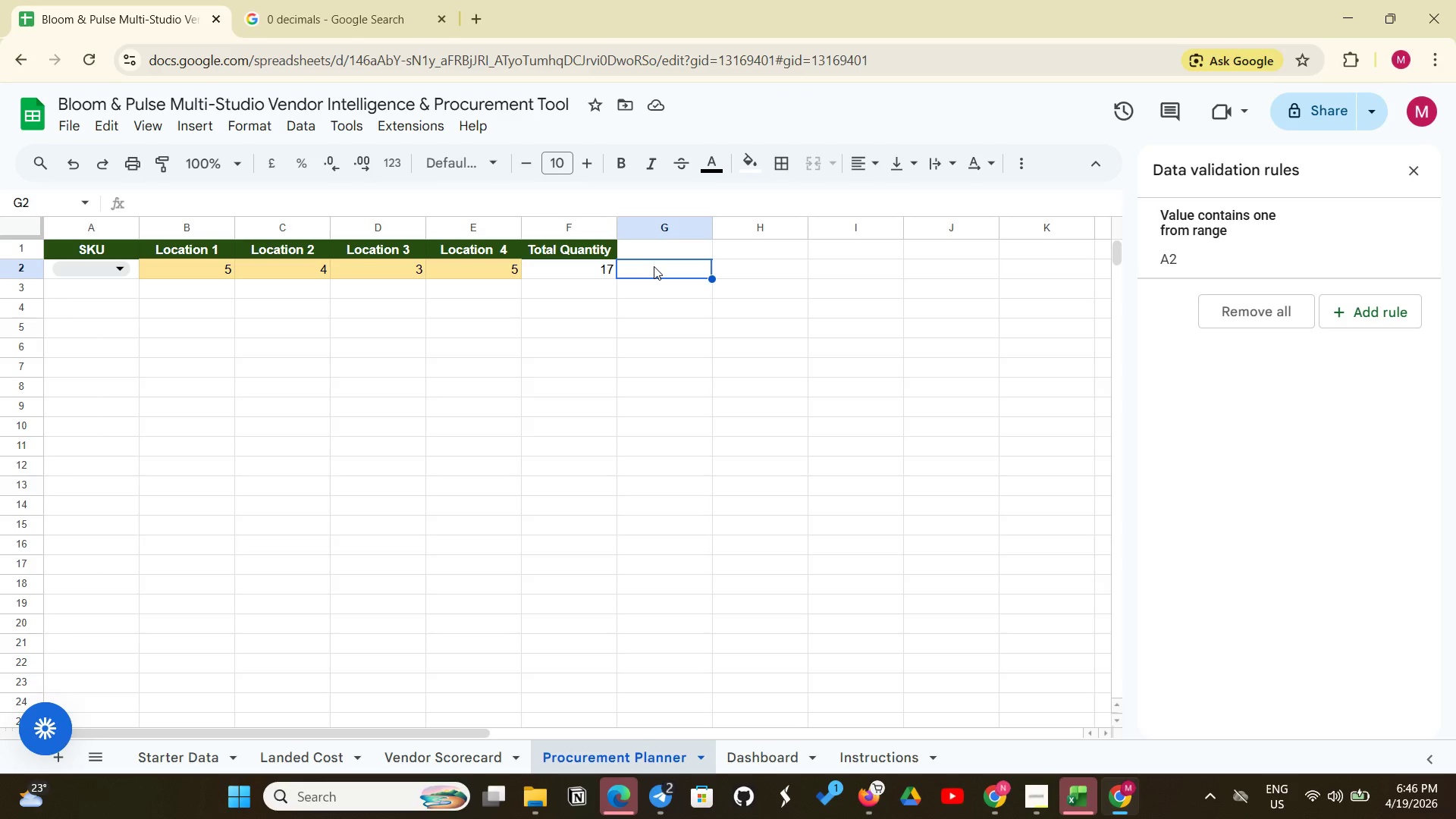 
type(=XLOOKUP(A2, 'Starter Data'!A:A, 'Starter Data')
 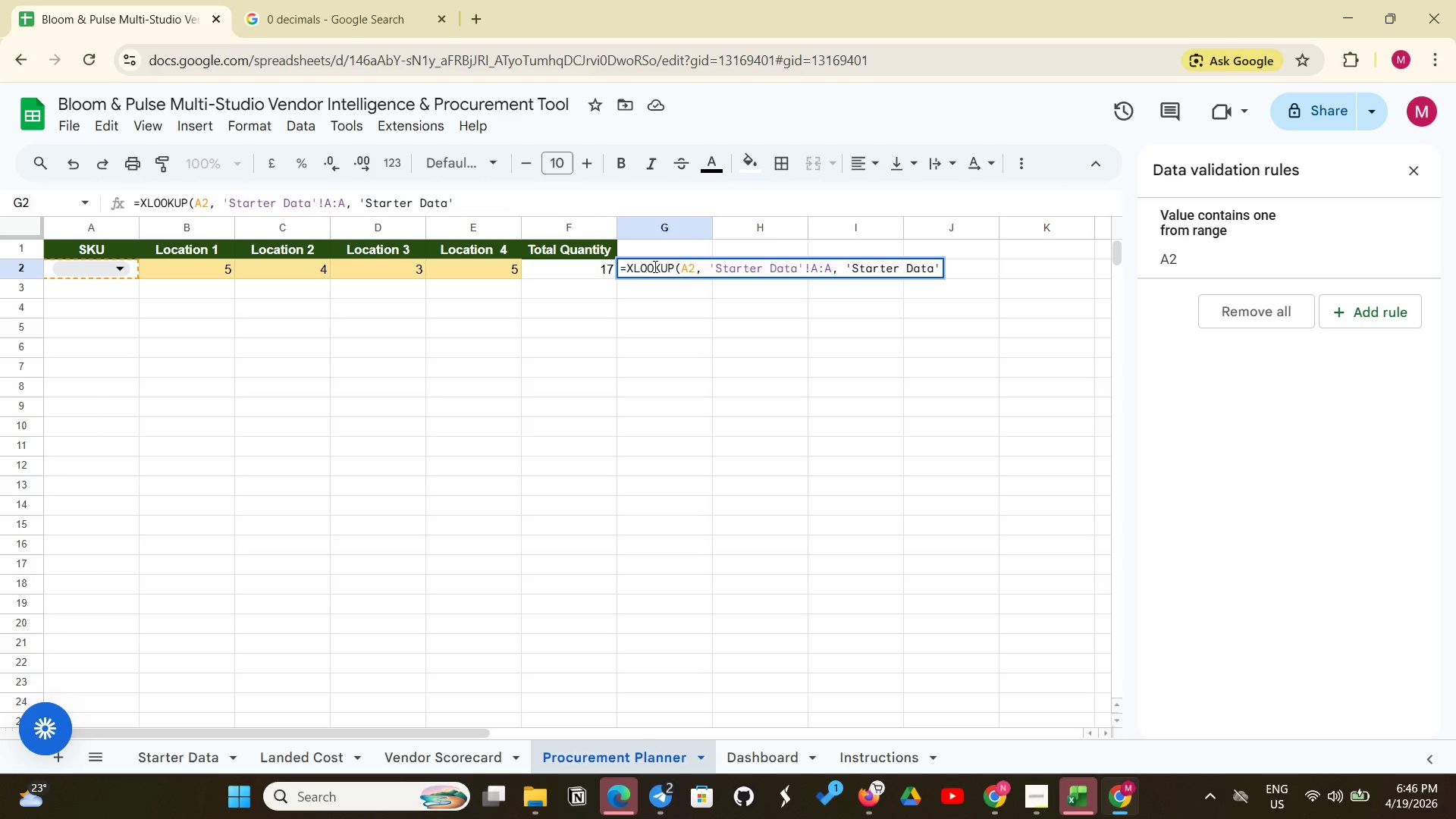 
type(!E:E.)
key(Backspace)
type(, 0))
 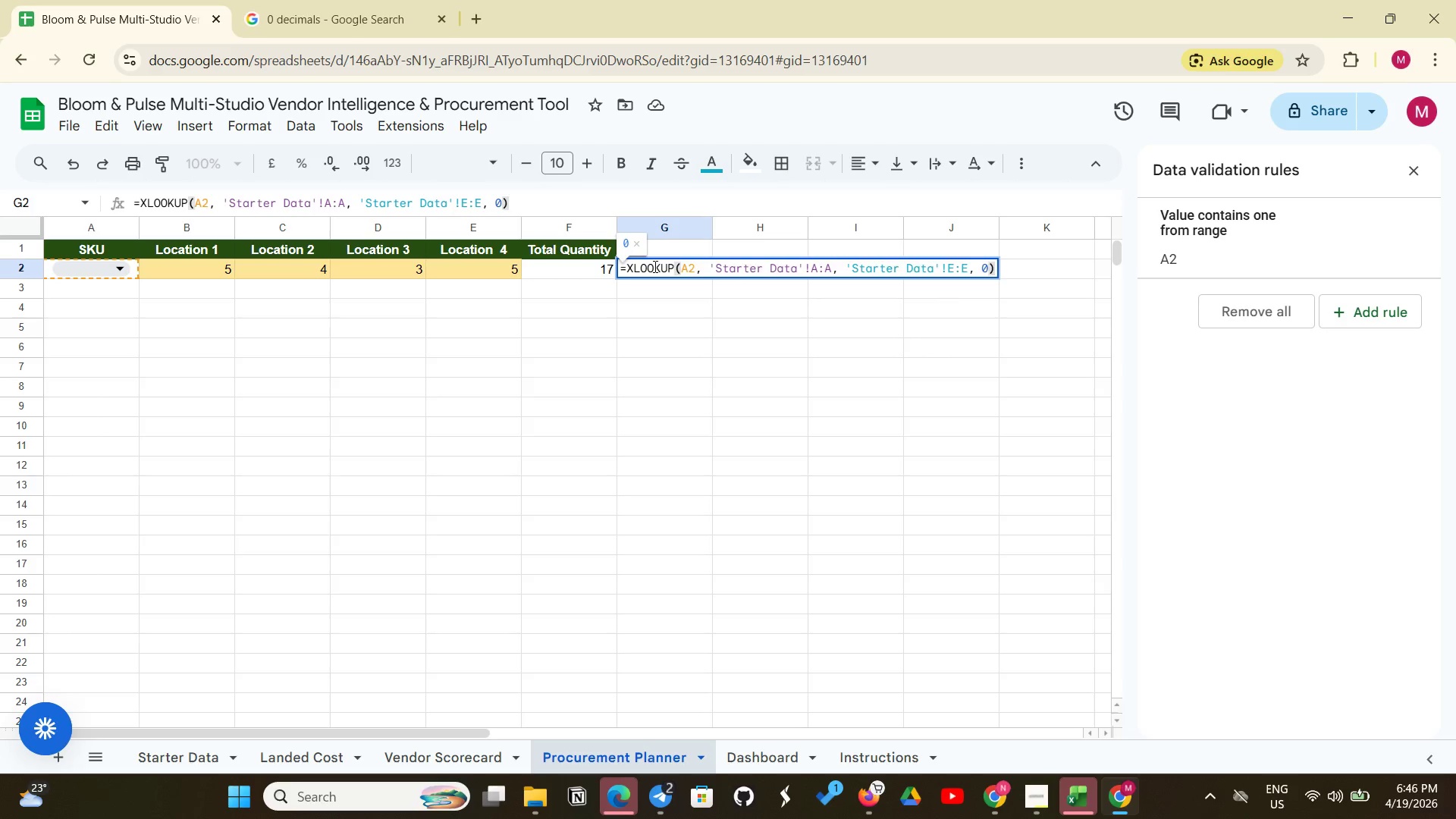 
key(Enter)
 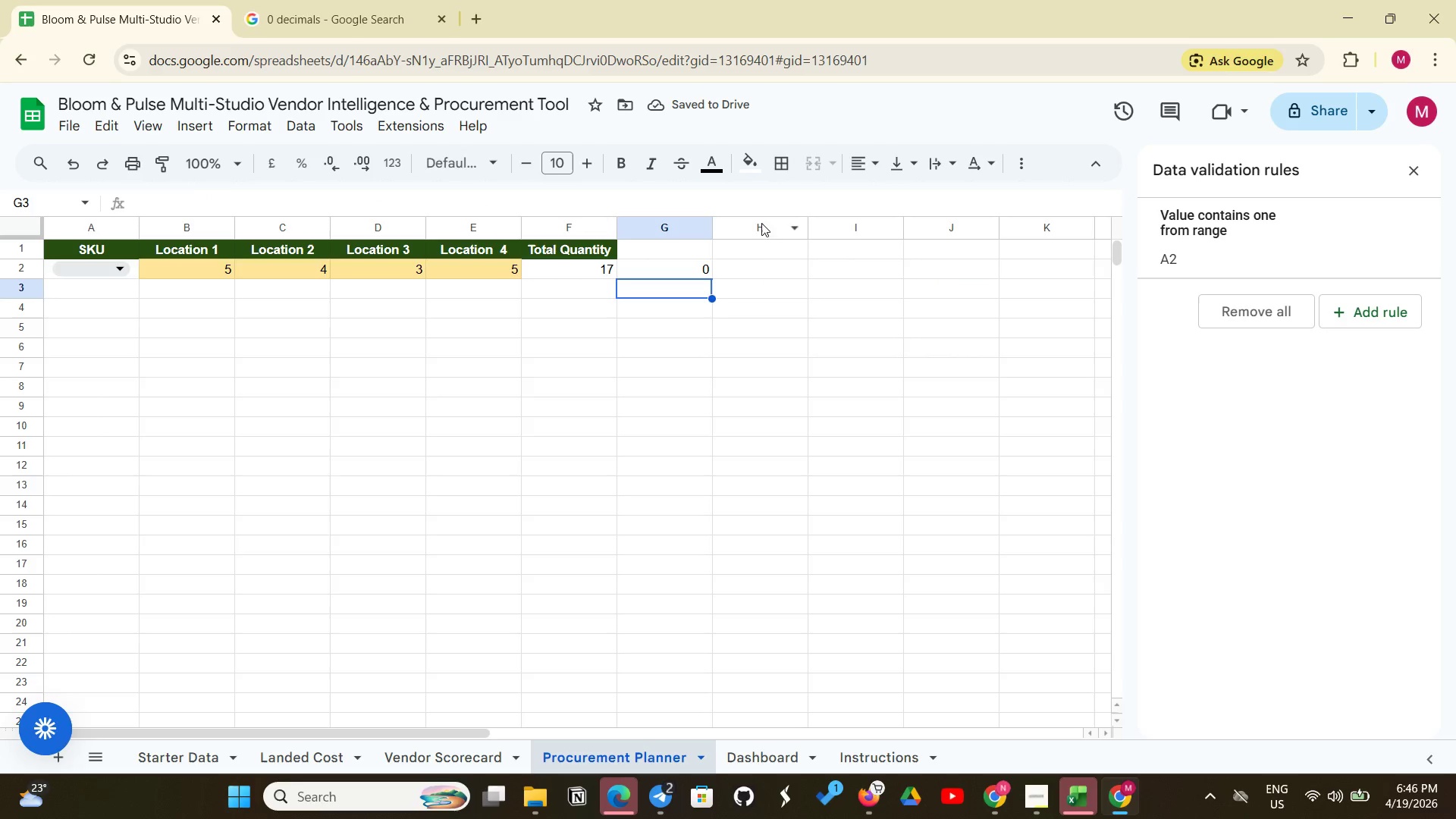 
left_click([755, 270])
 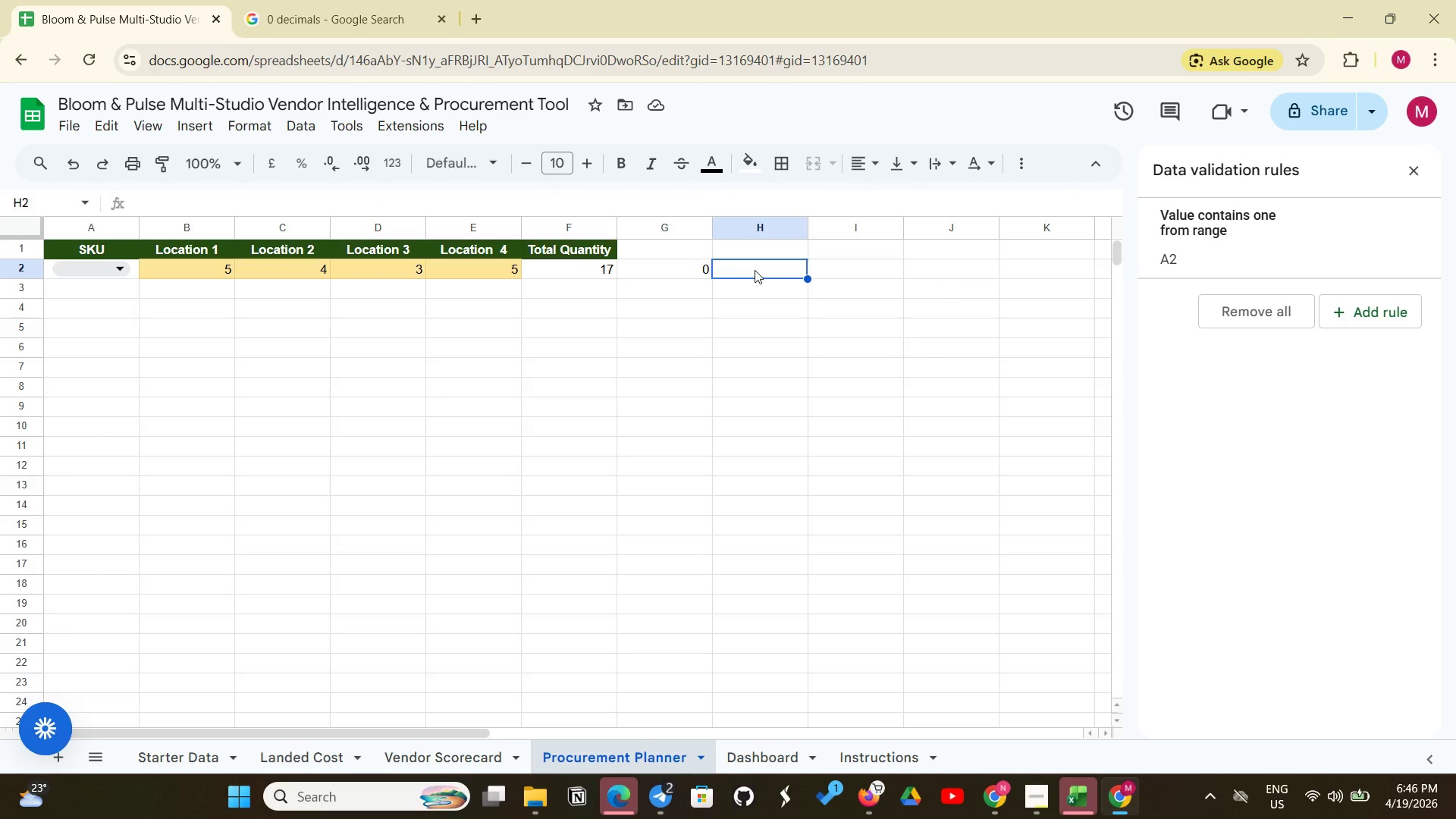 
type(= XLOOKUP(A2, 'Starter Data'!A:A, 'Starter)
 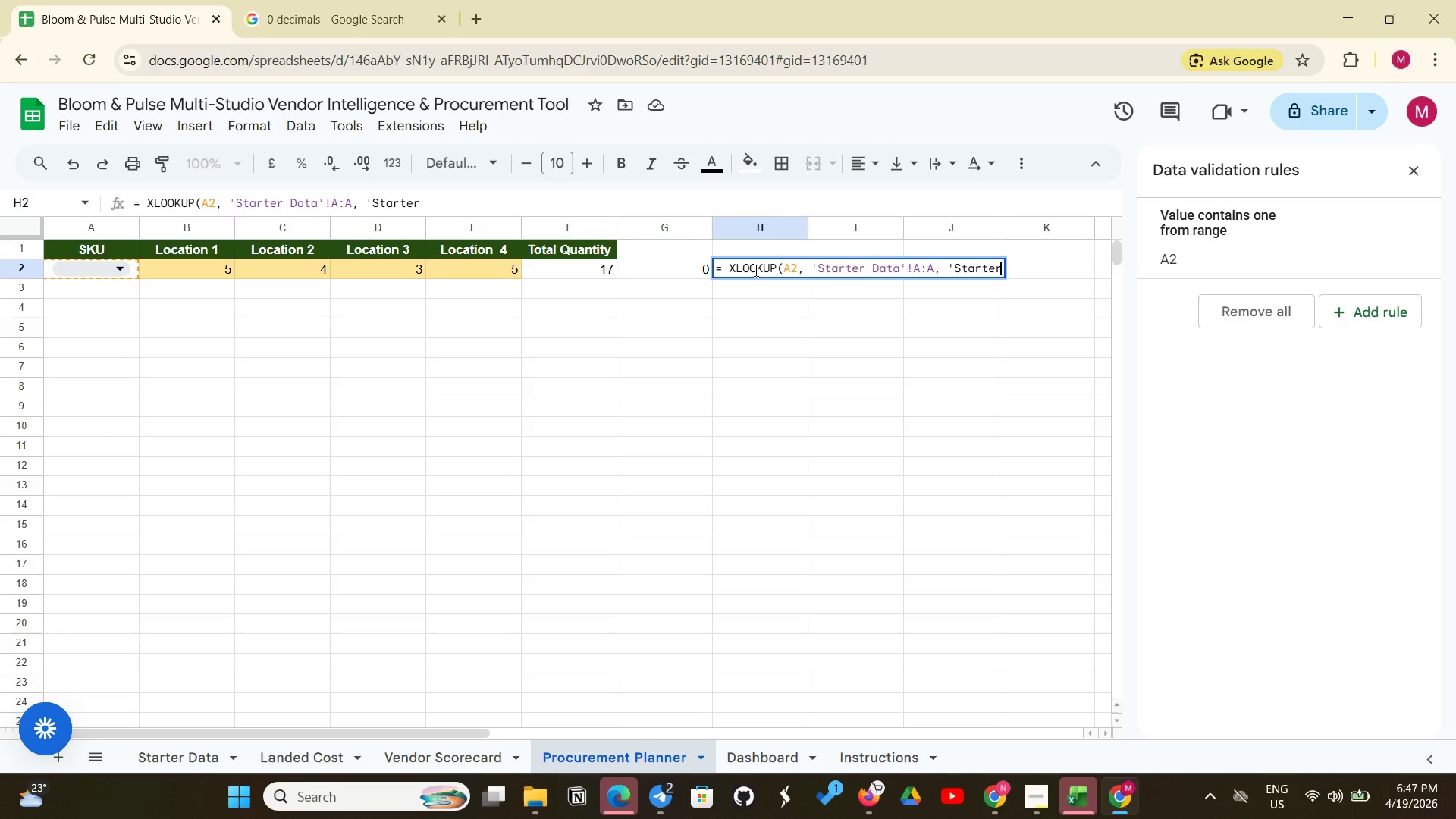 
type( Data'!)
 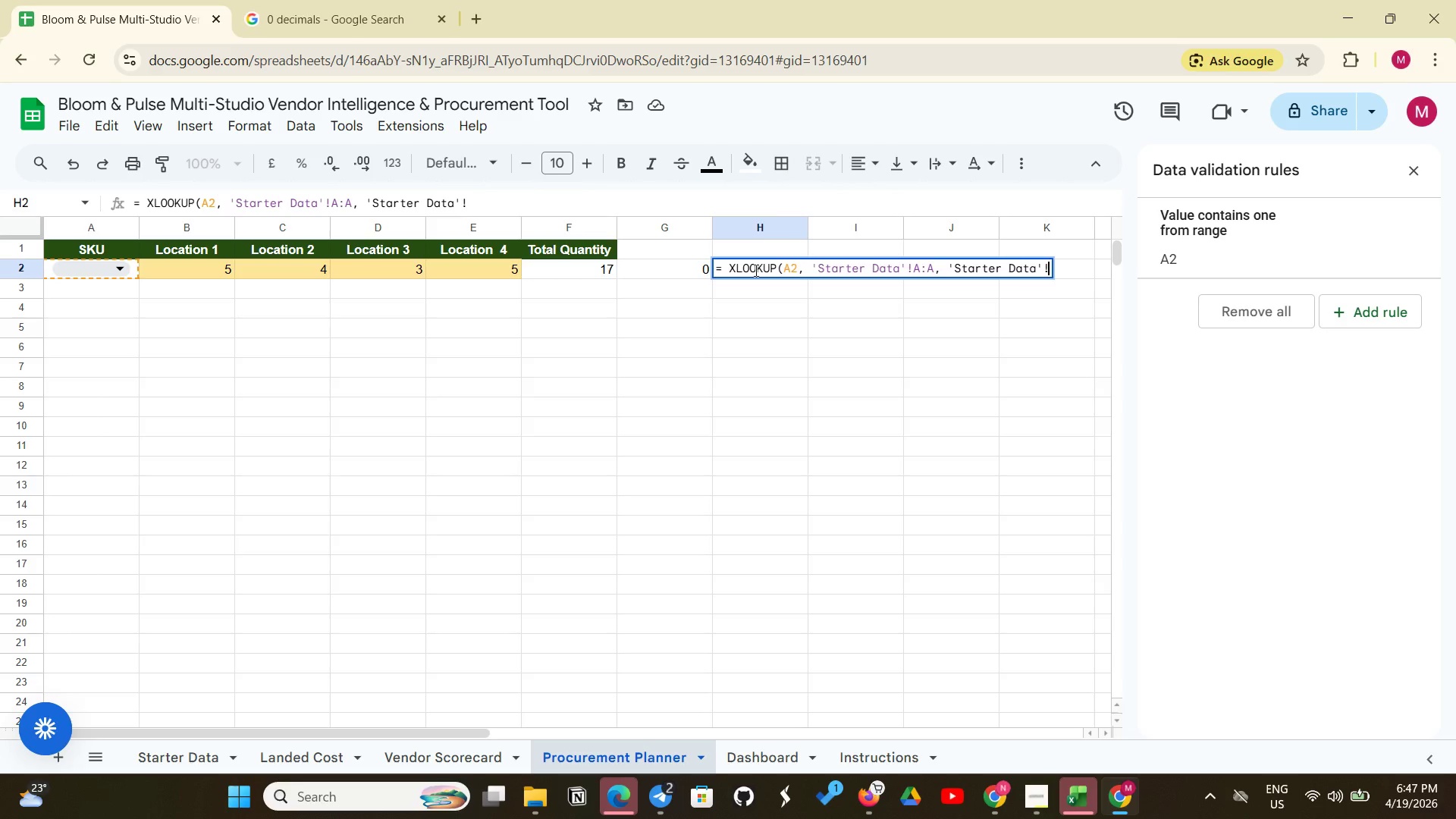 
wait(6.73)
 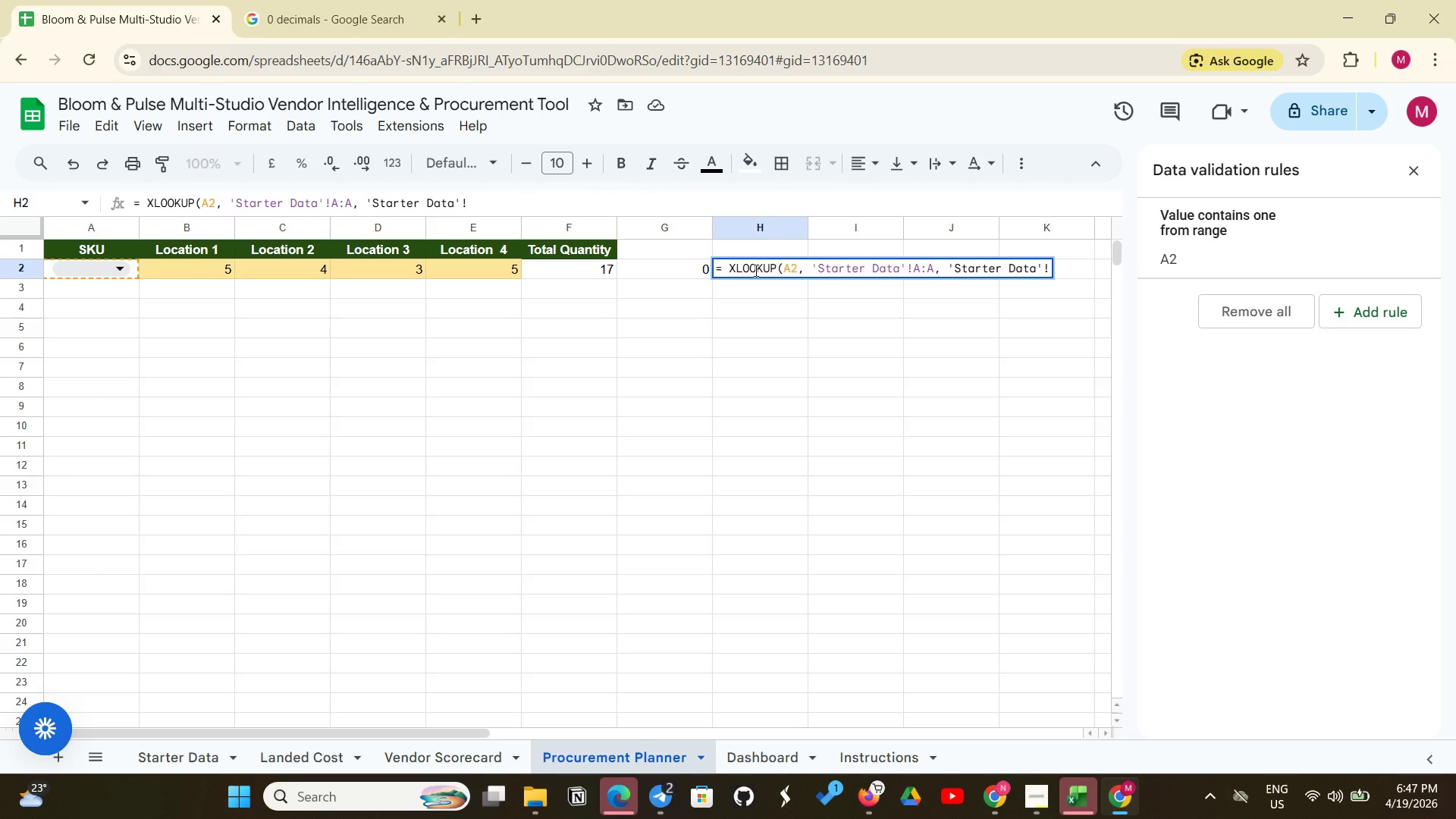 
key(Shift+J)
 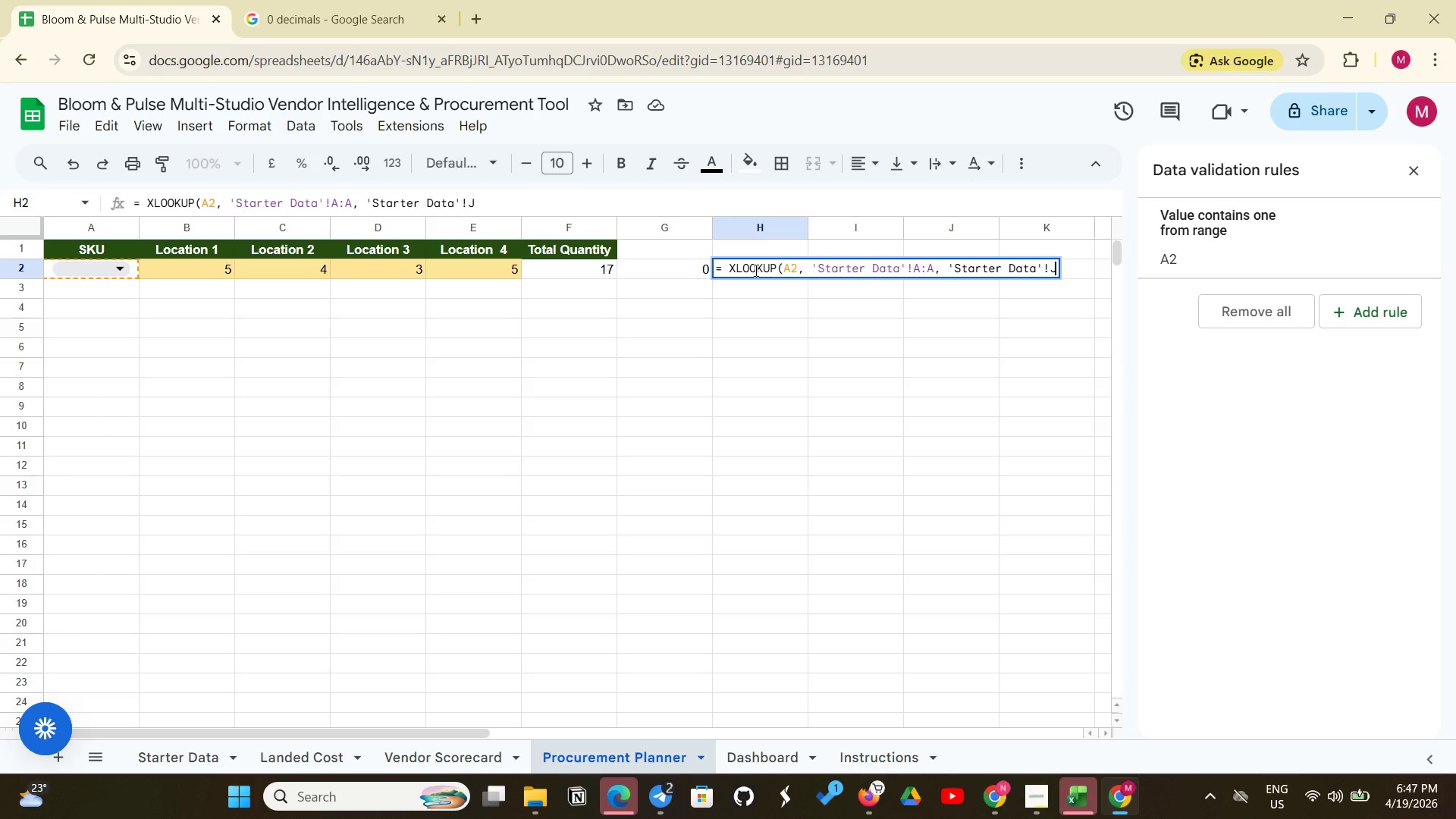 
key(Shift+Semicolon)
 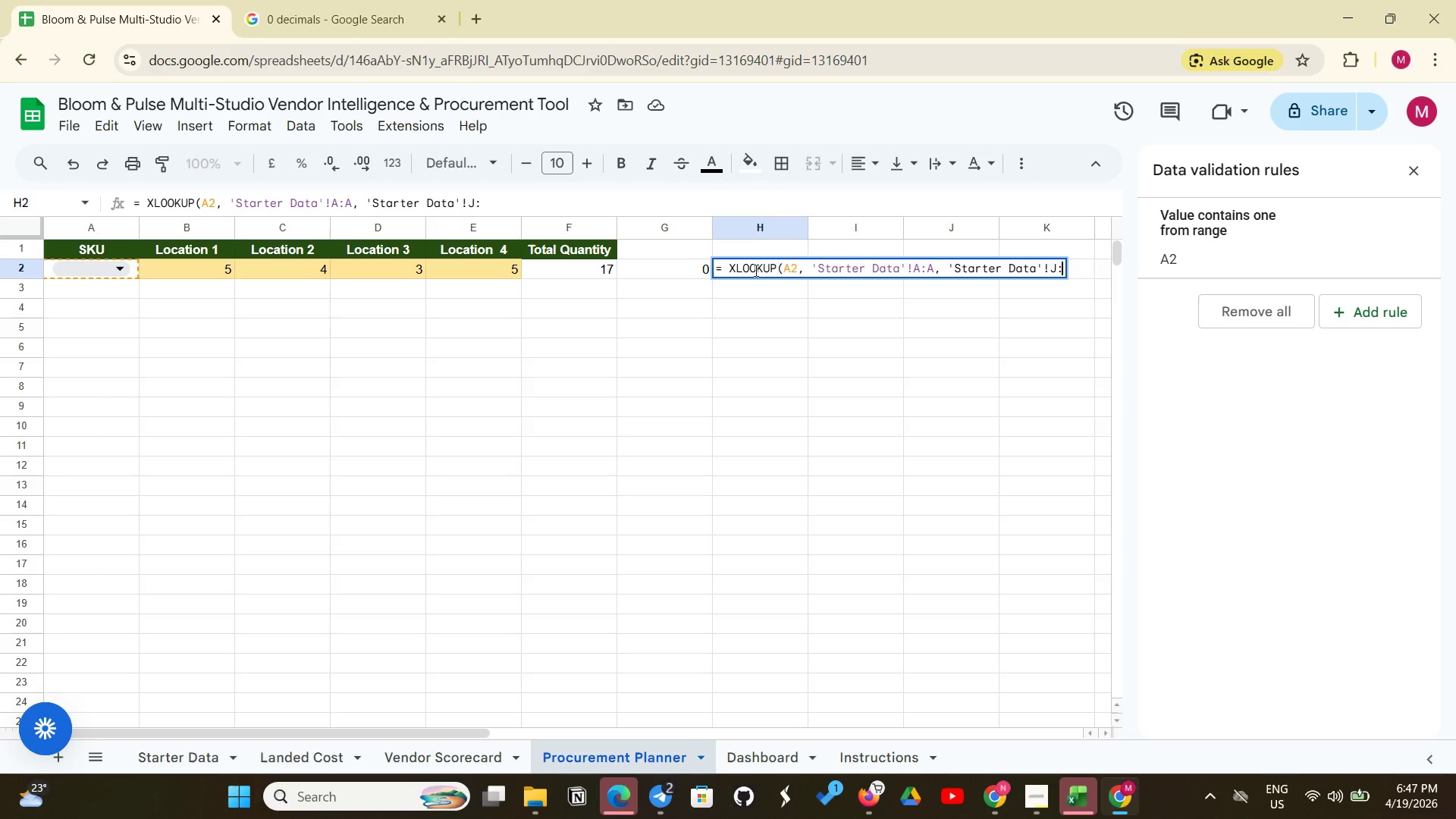 
key(Shift+J)
 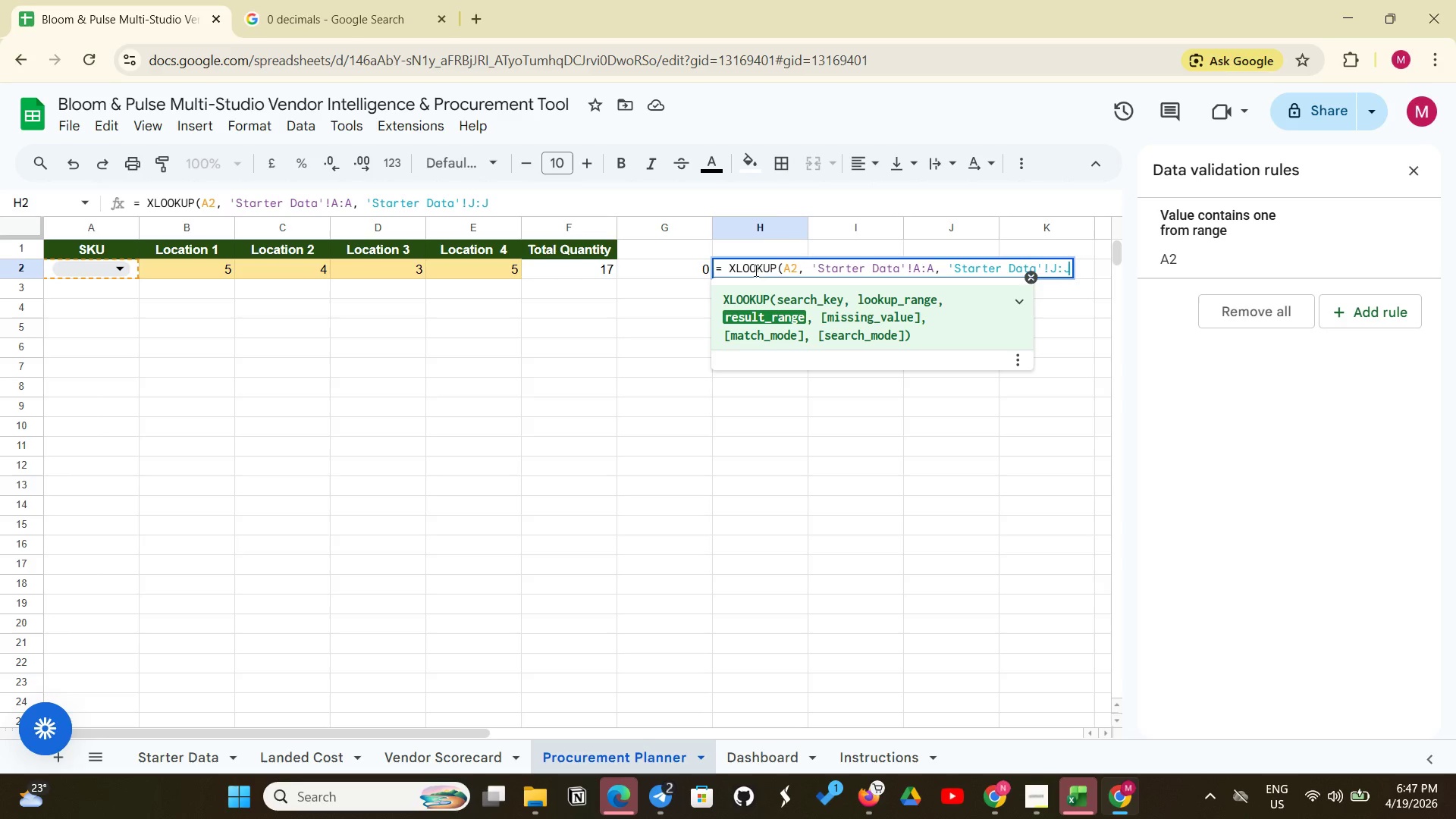 
key(Comma)
 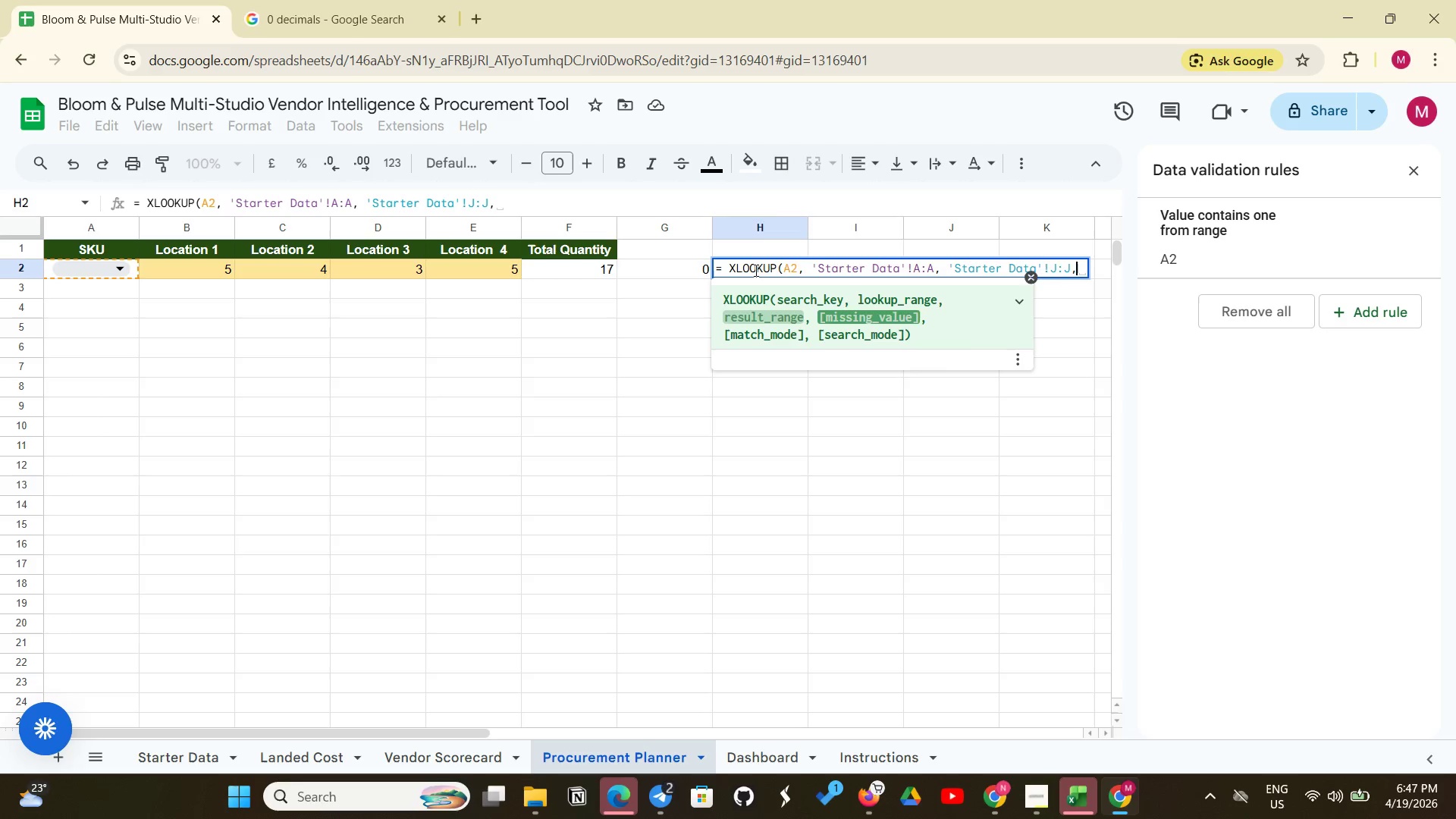 
key(Space)
 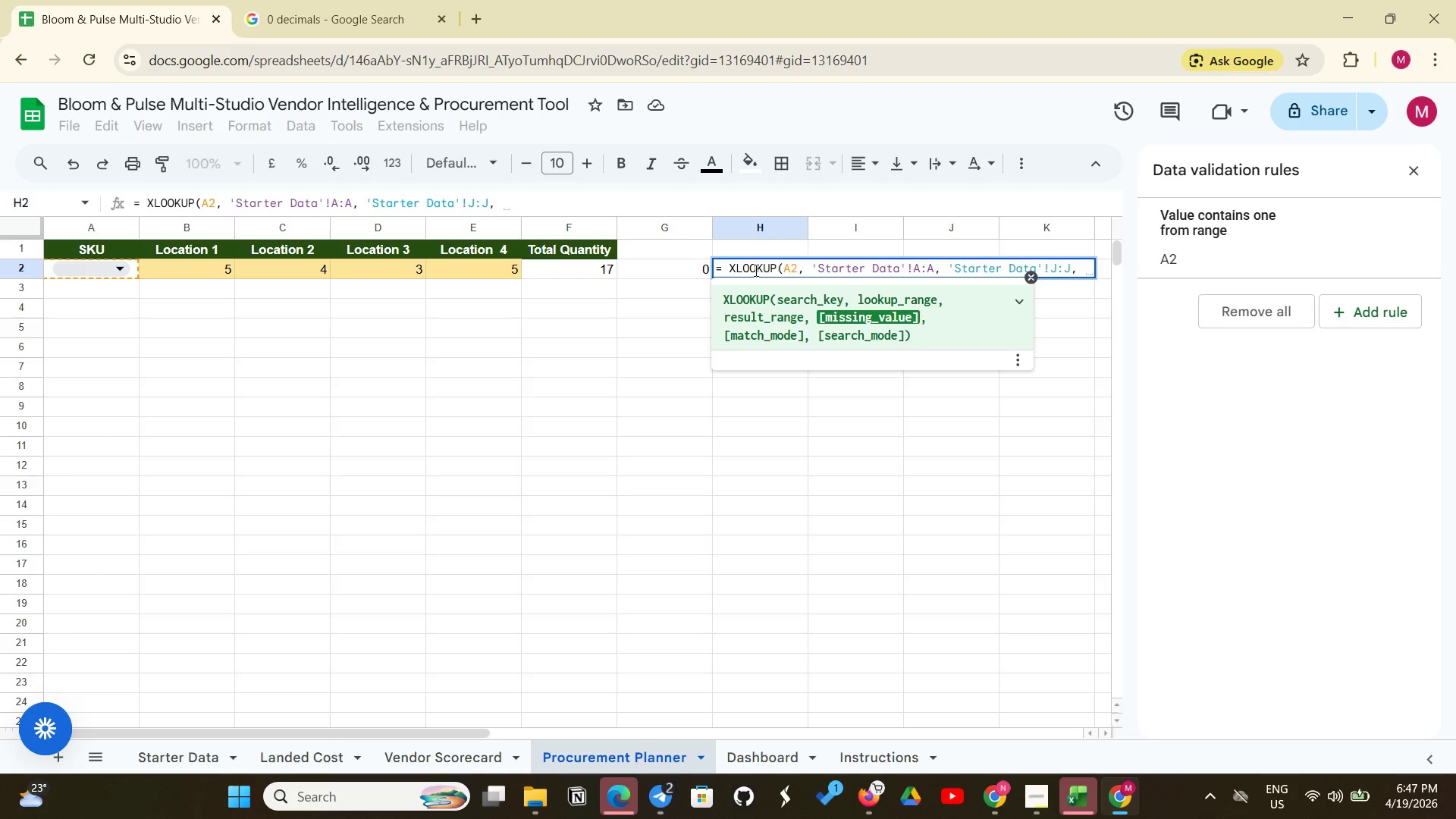 
key(0)
 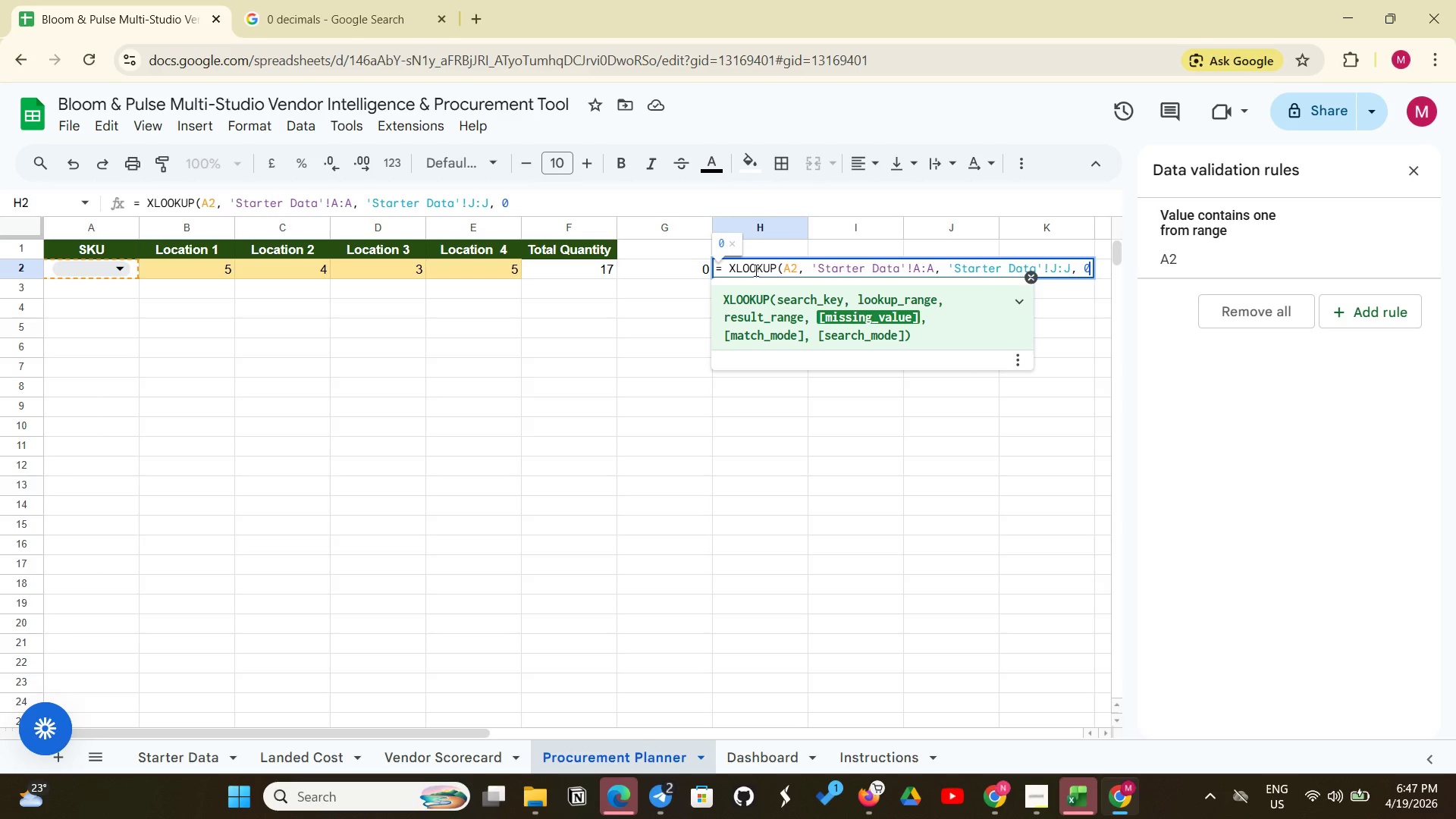 
key(Shift+0)
 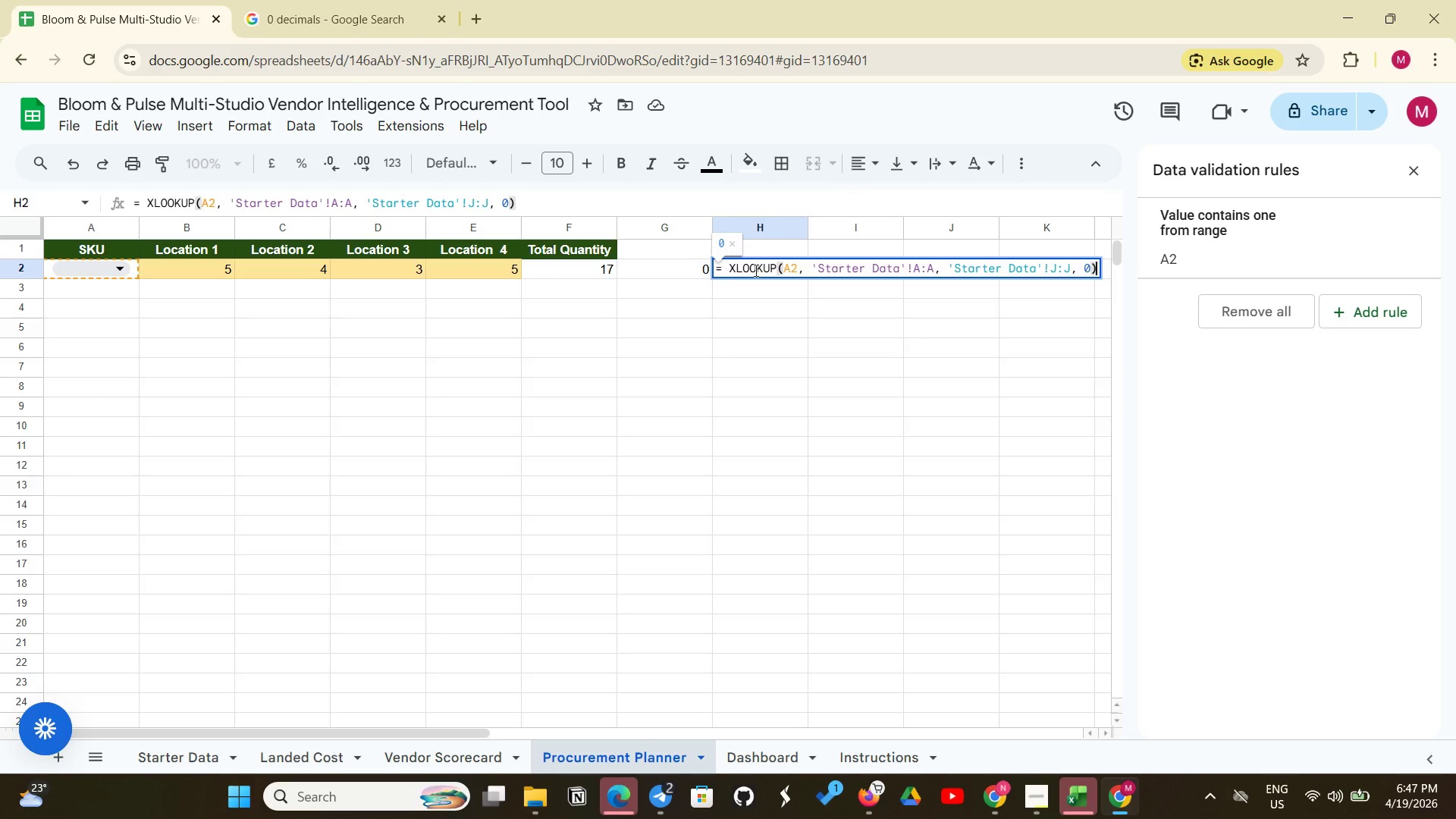 
key(Enter)
 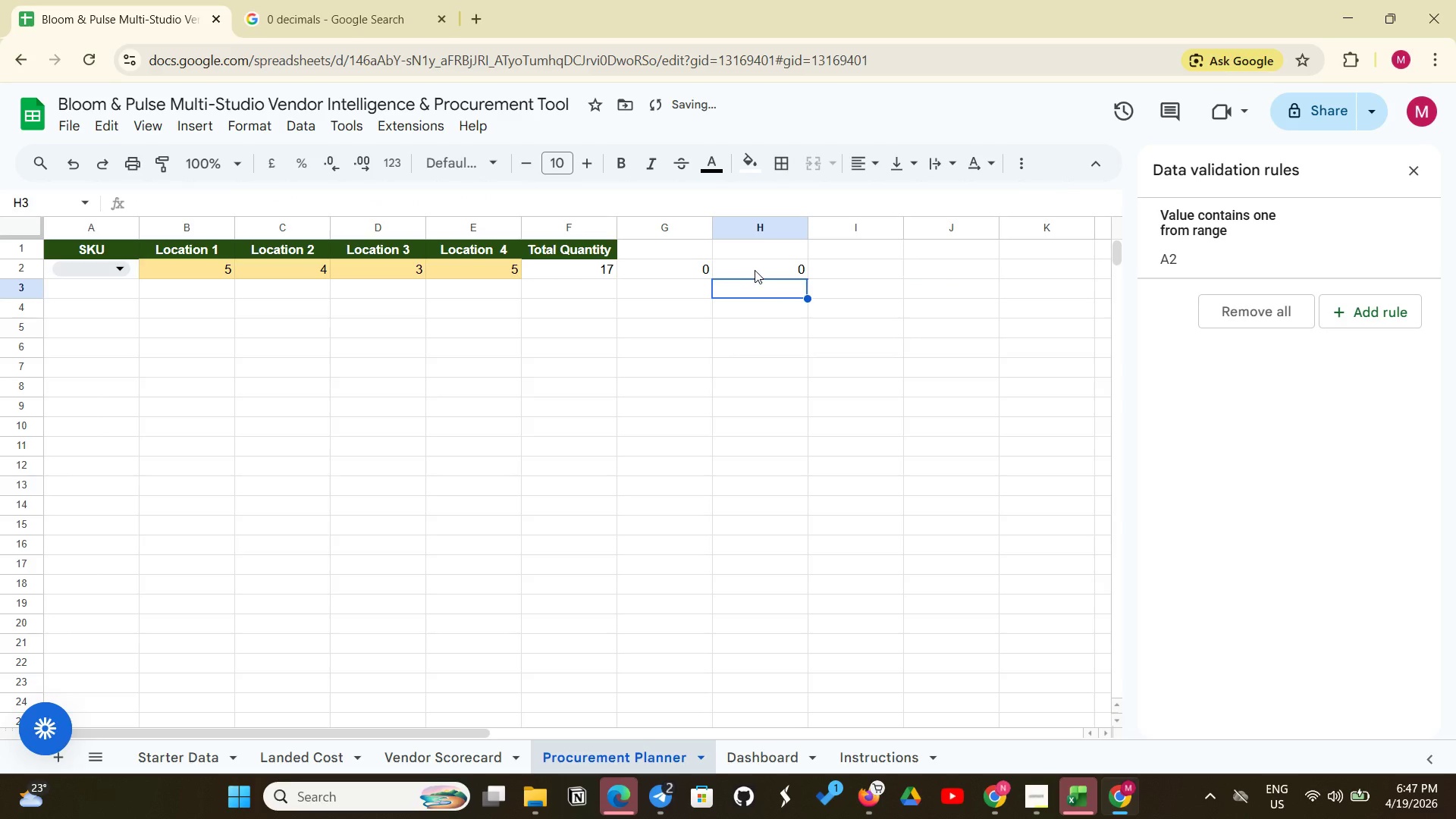 
scroll: coordinate [755, 270], scroll_direction: up, amount: 2.0
 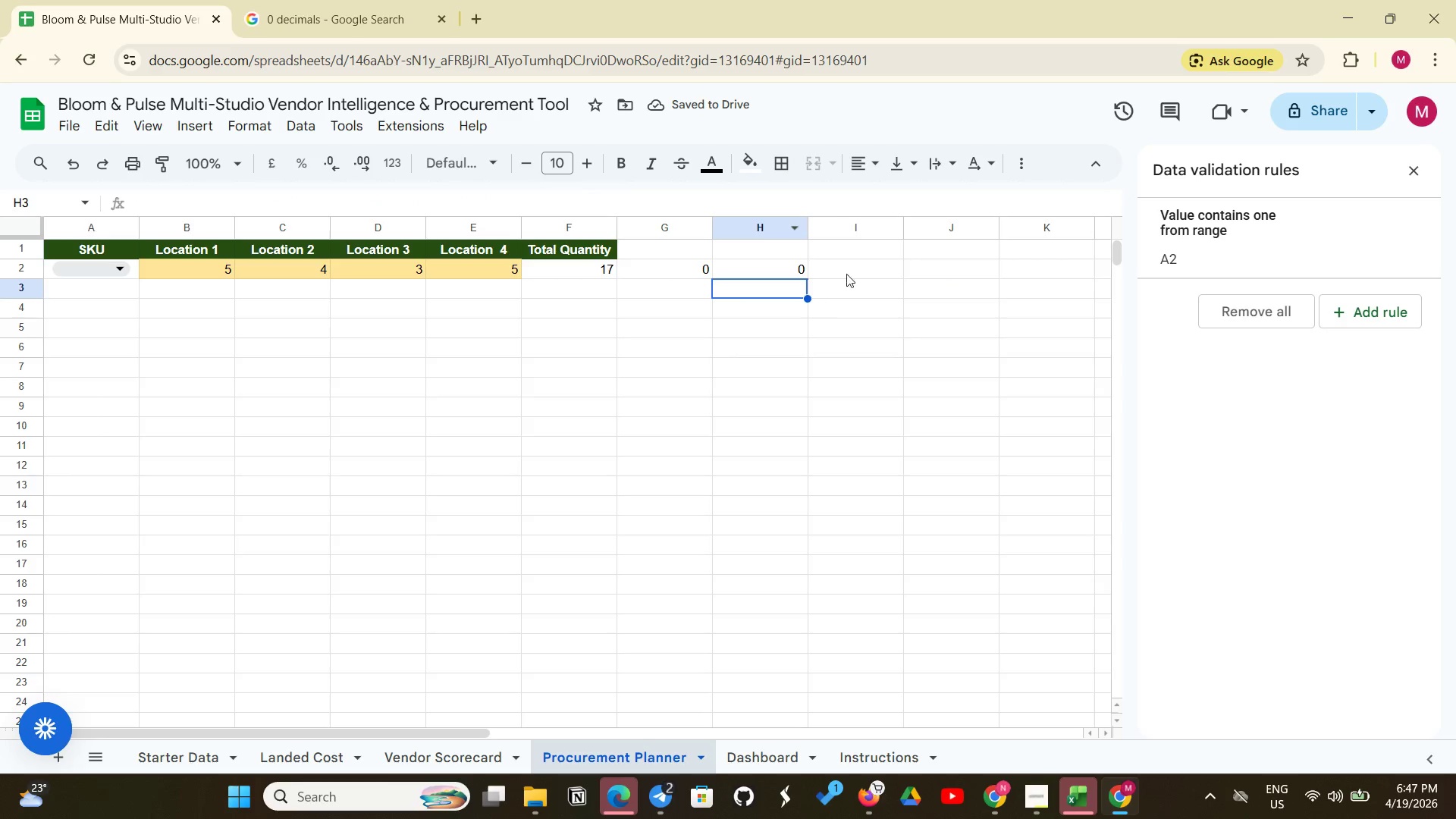 
left_click([845, 284])
 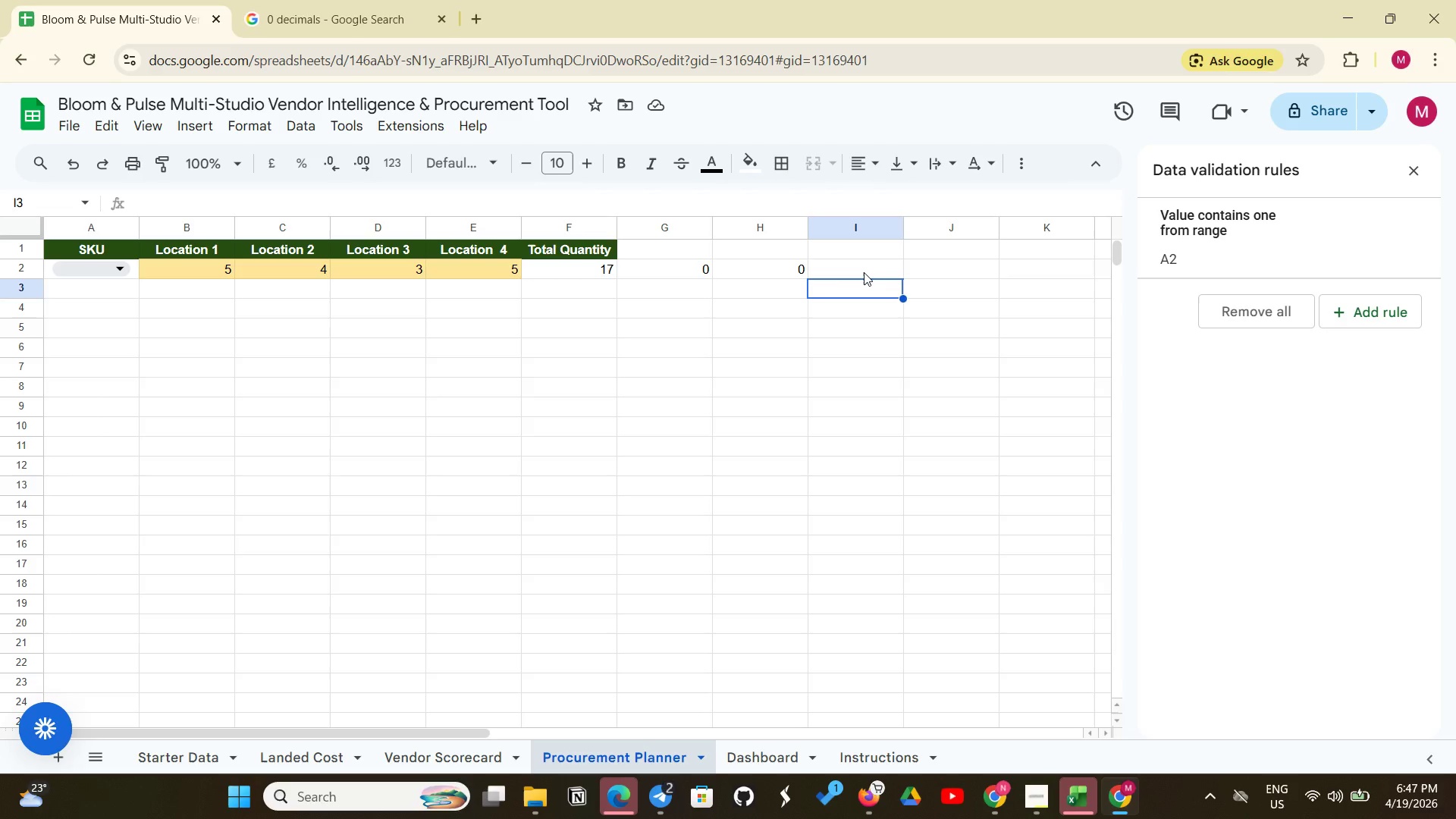 
left_click([864, 272])
 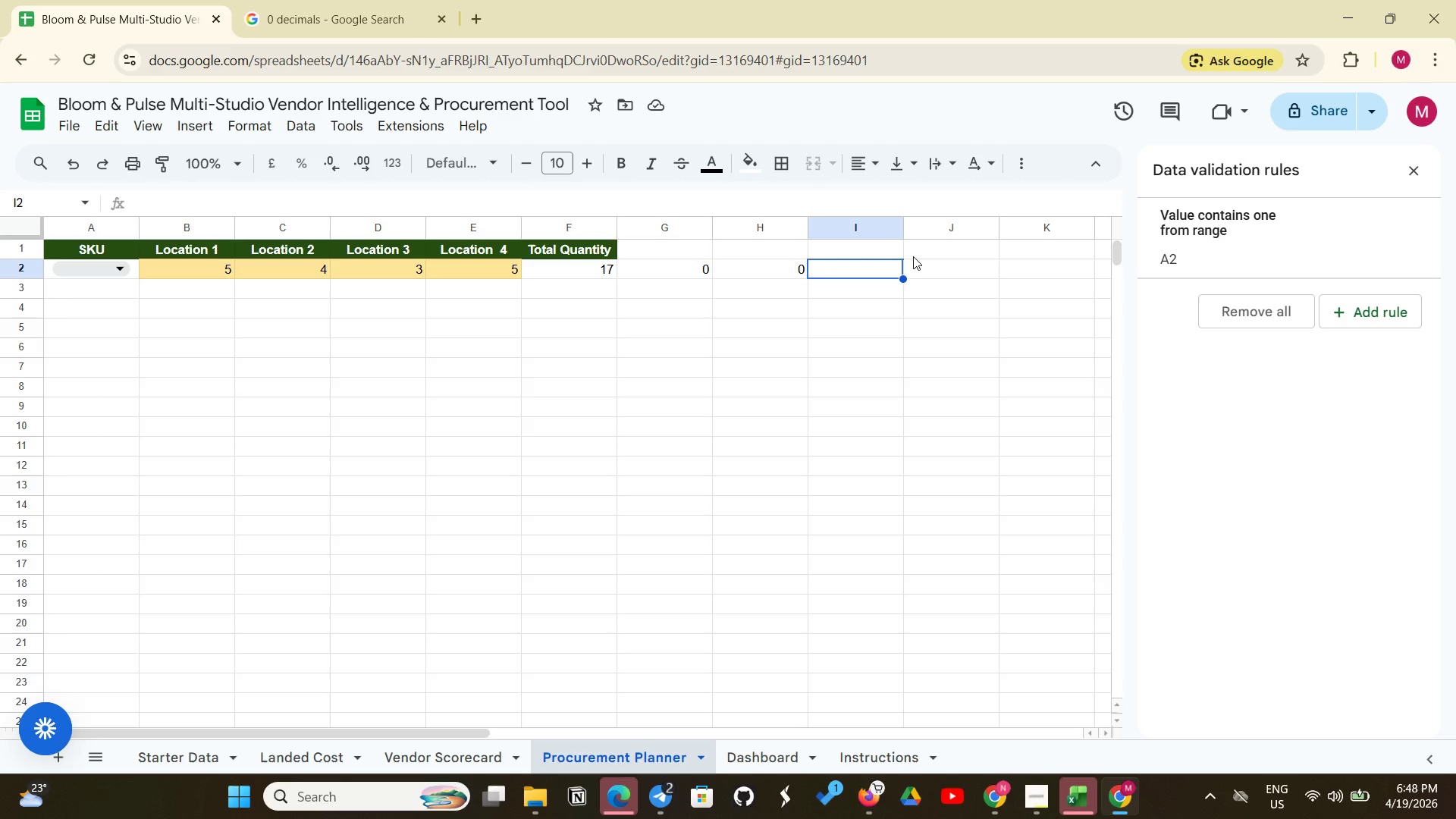 
type(= XLOOKUP)
 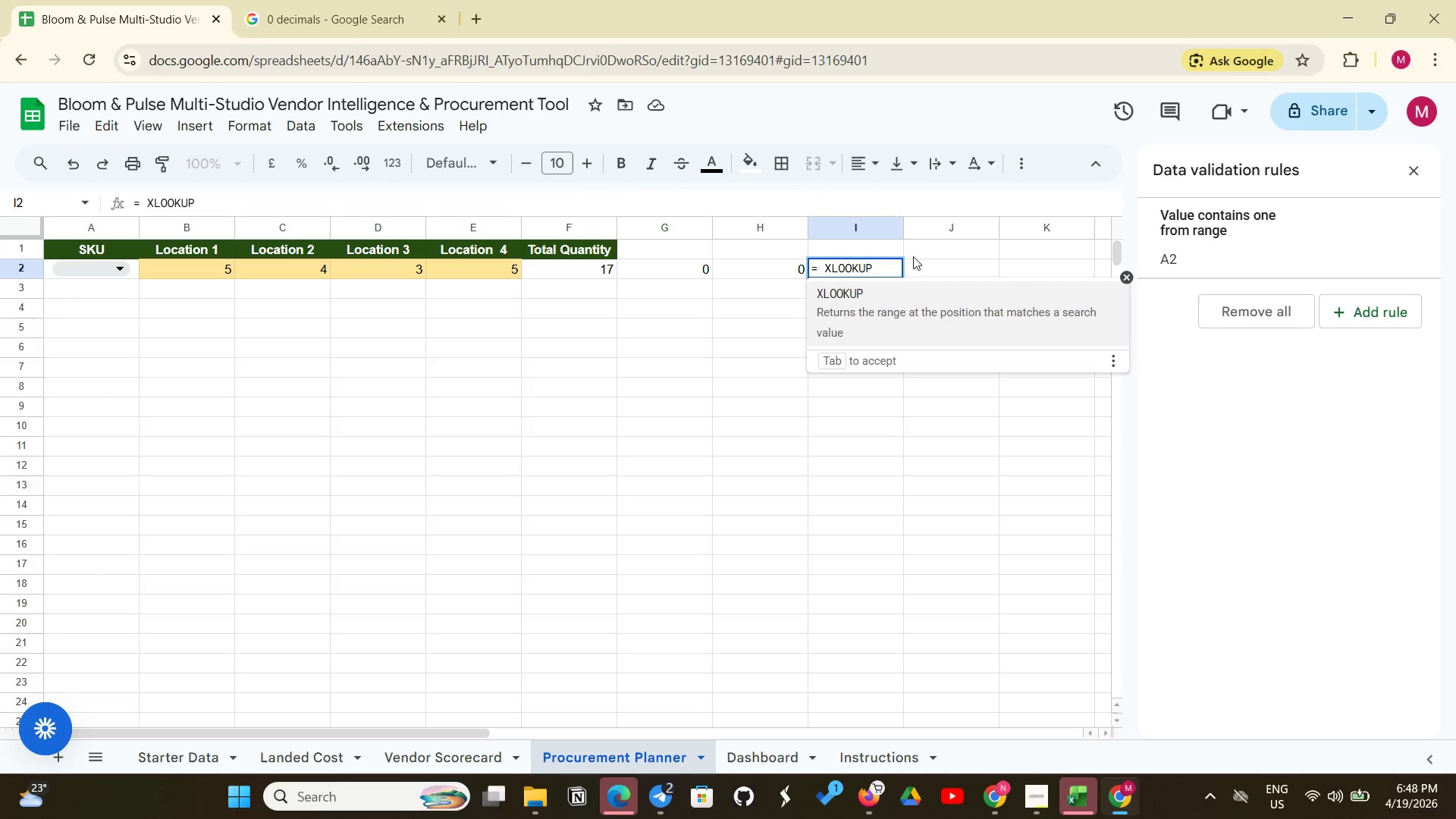 
type((A2)
 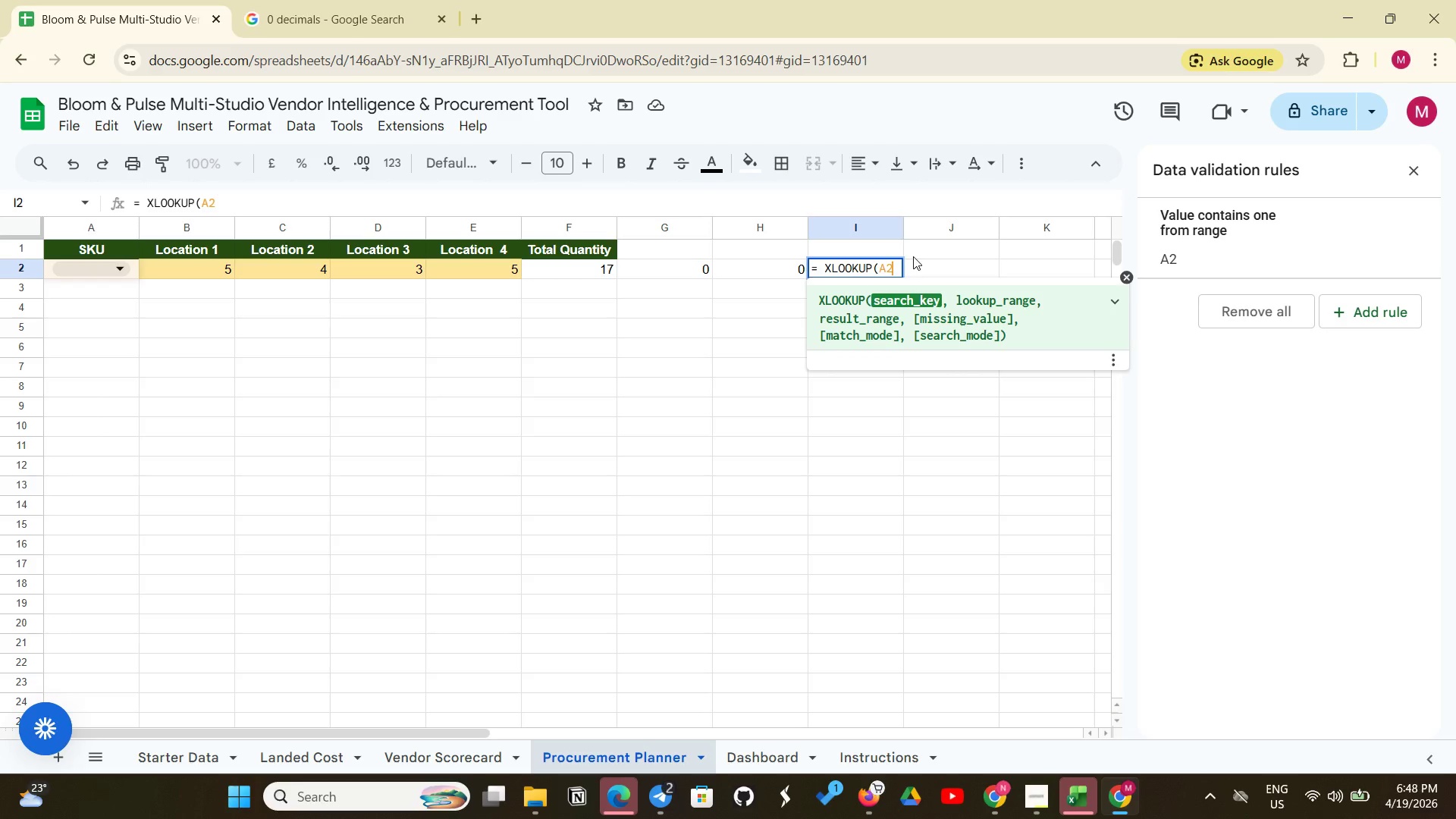 
wait(5.62)
 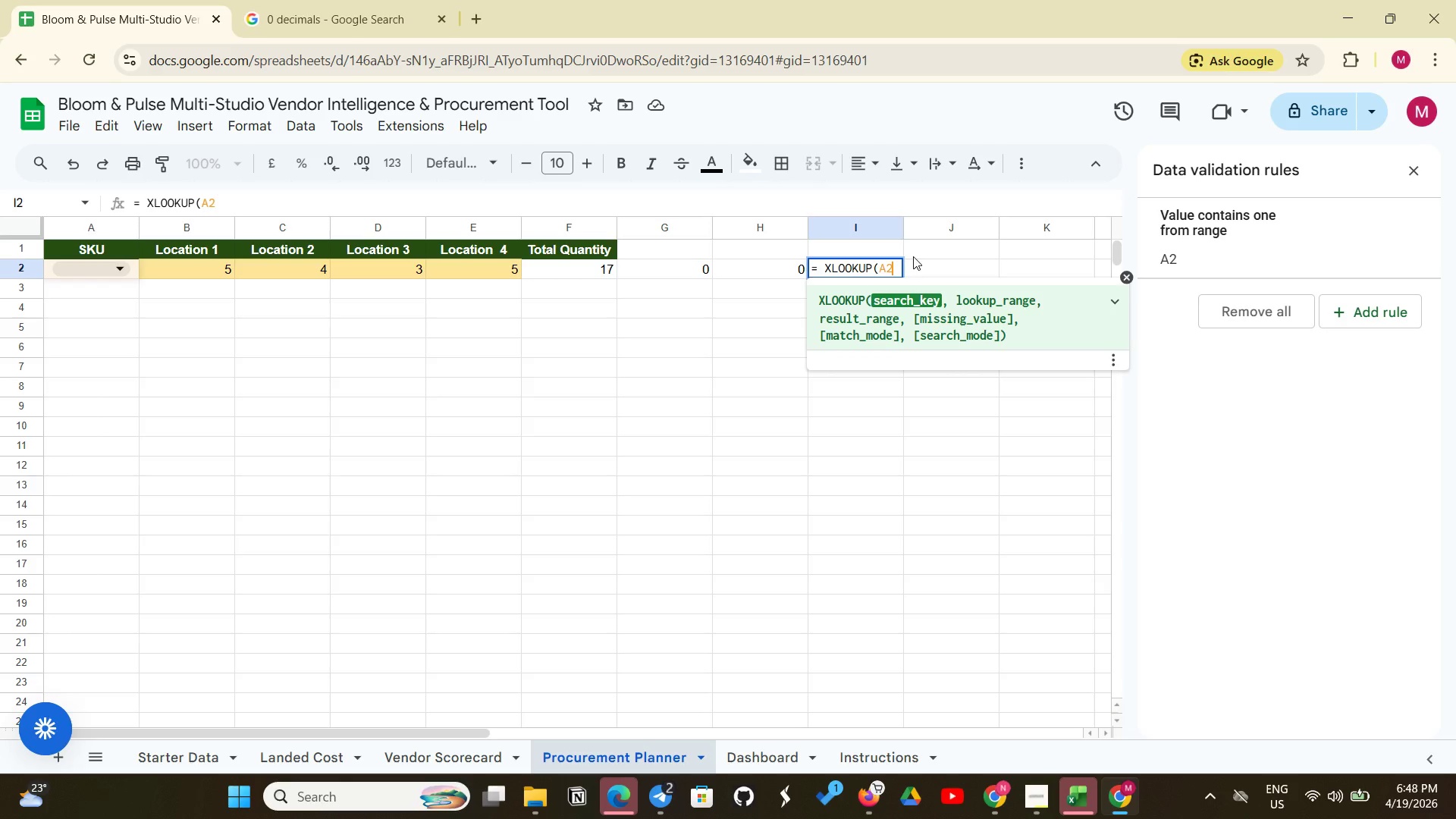 
type(, 'Starter Data'!)
 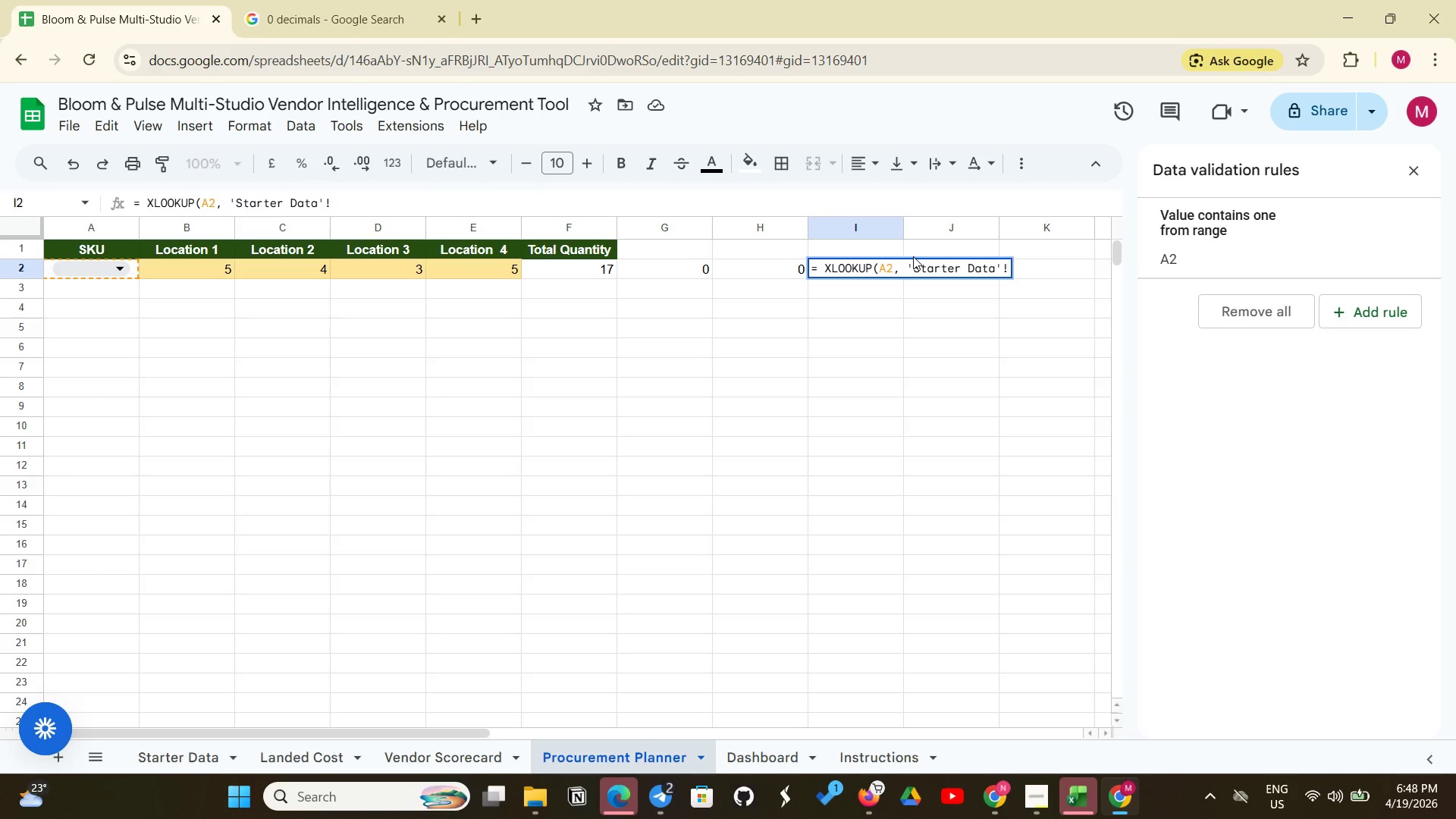 
wait(8.77)
 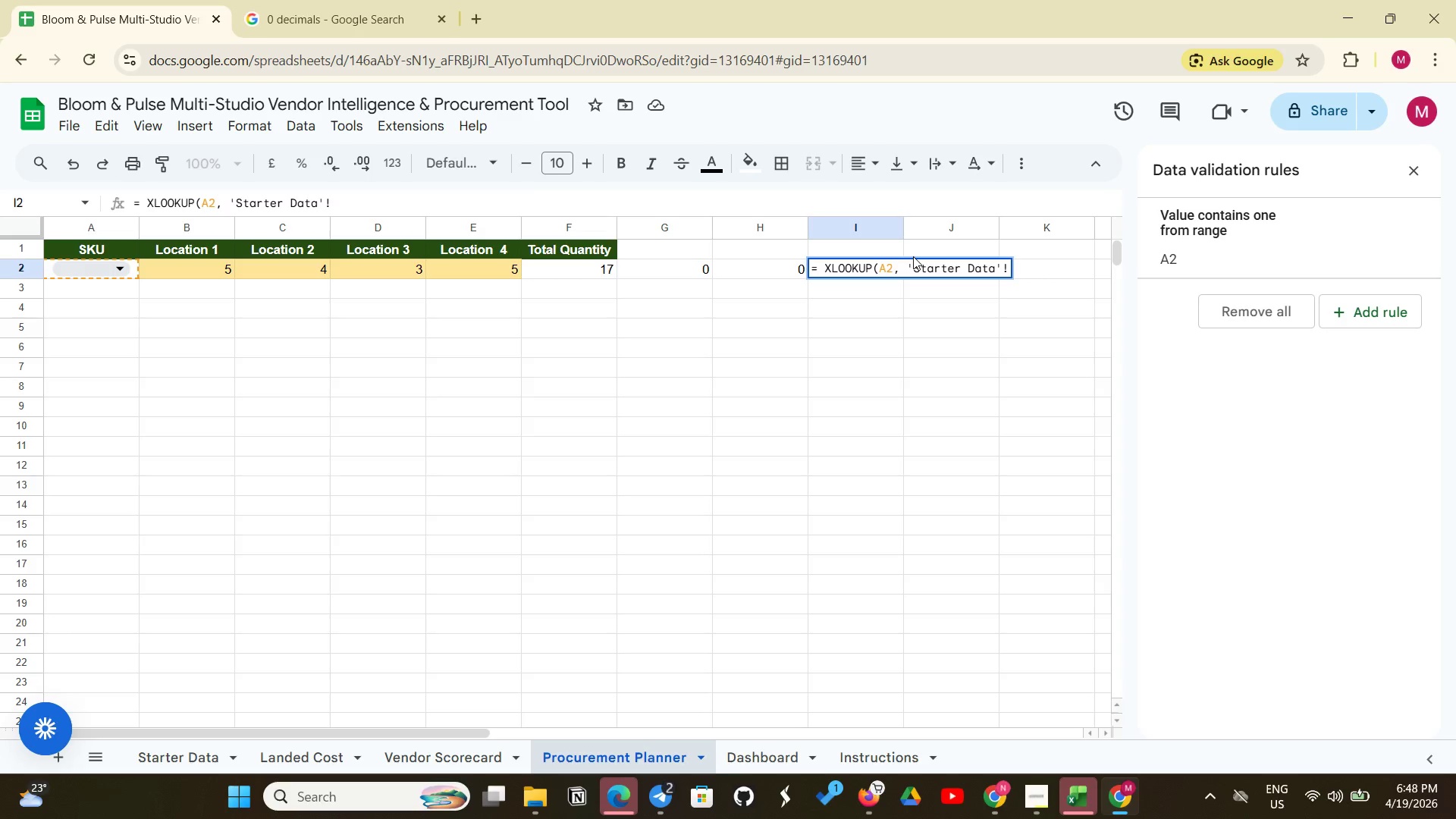 
type(A:A, 'Starter)
 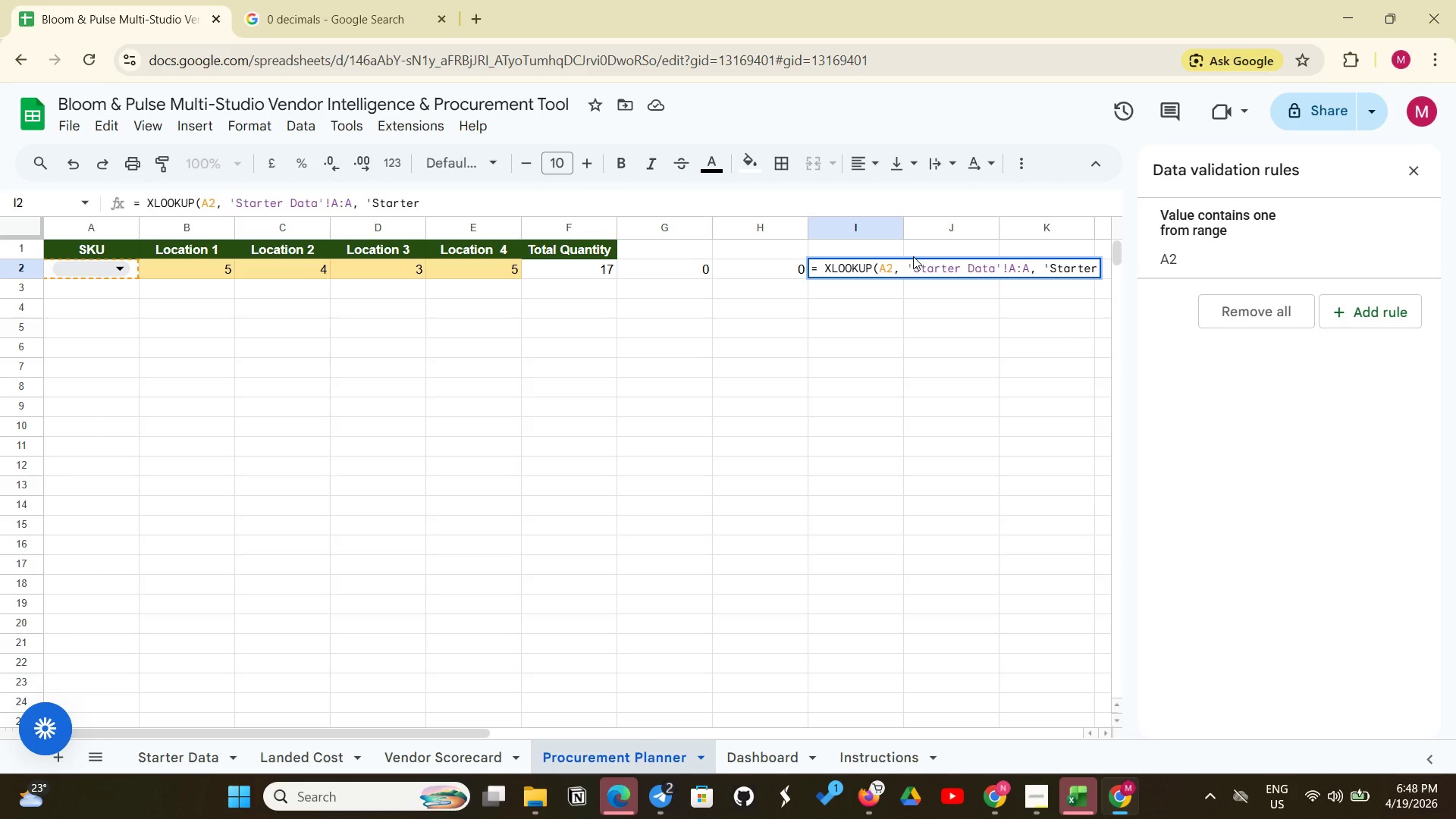 
wait(6.88)
 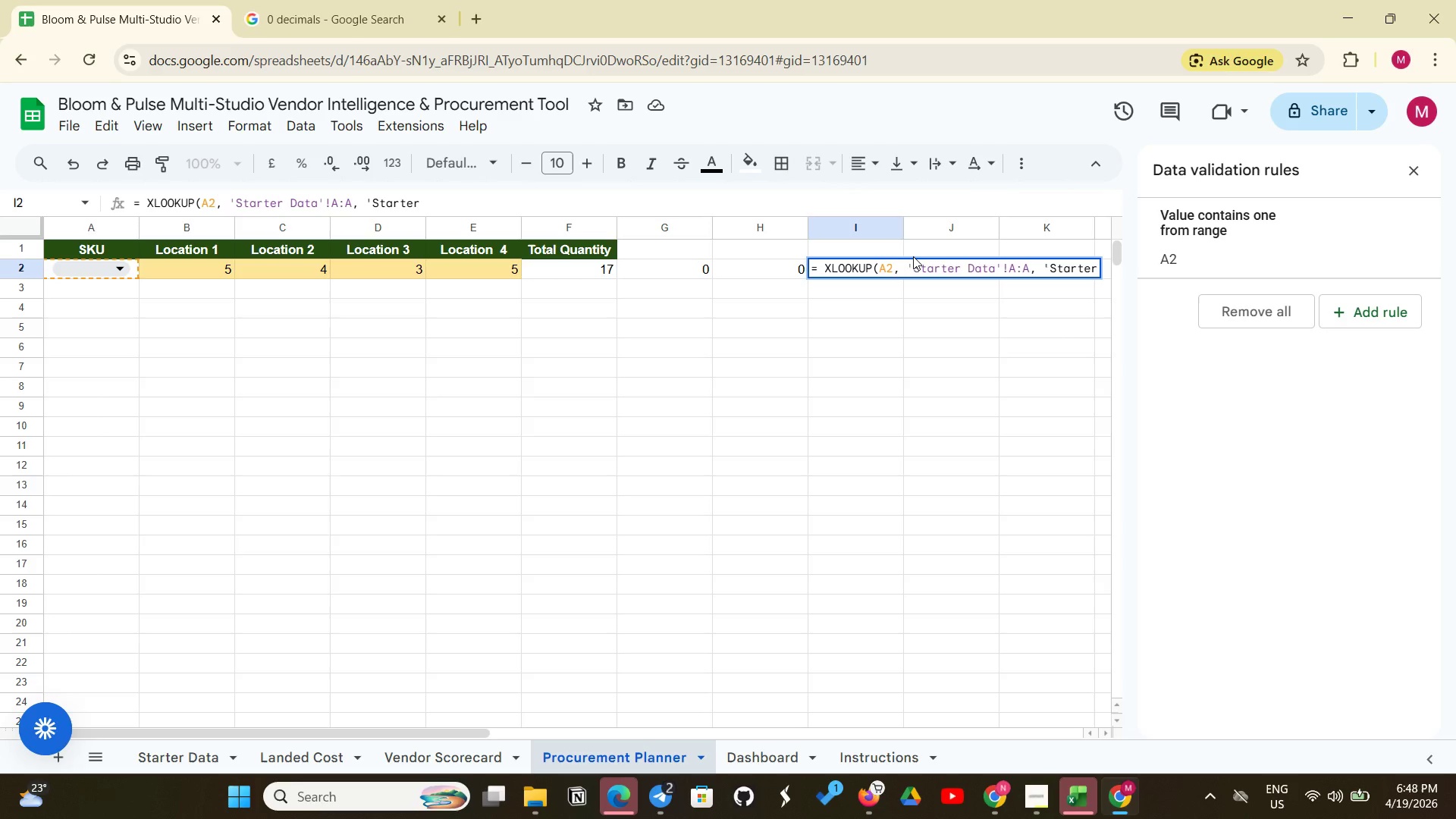 
type( Data'!F:F, "Unknonw)
 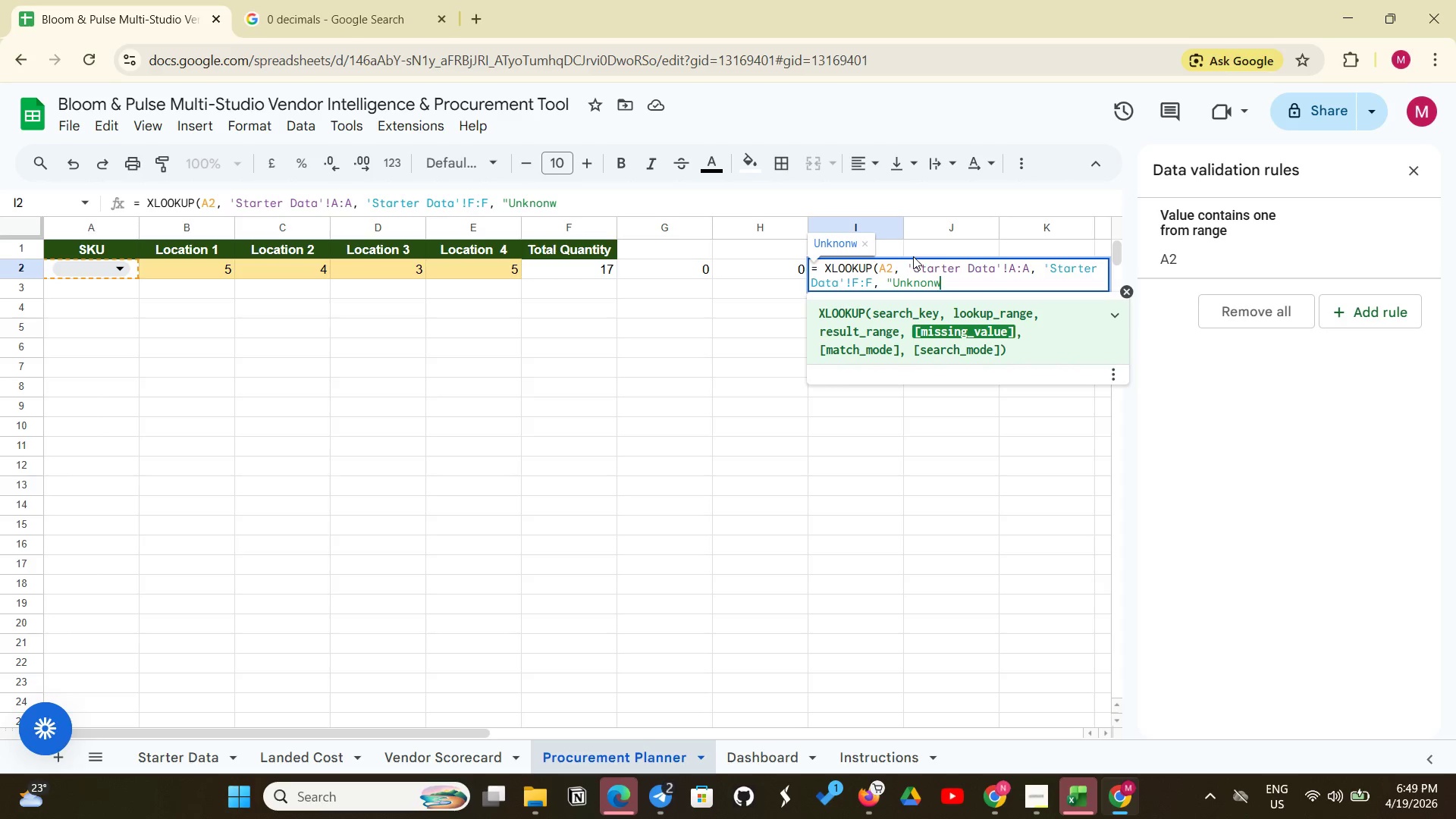 
left_click([966, 280])
 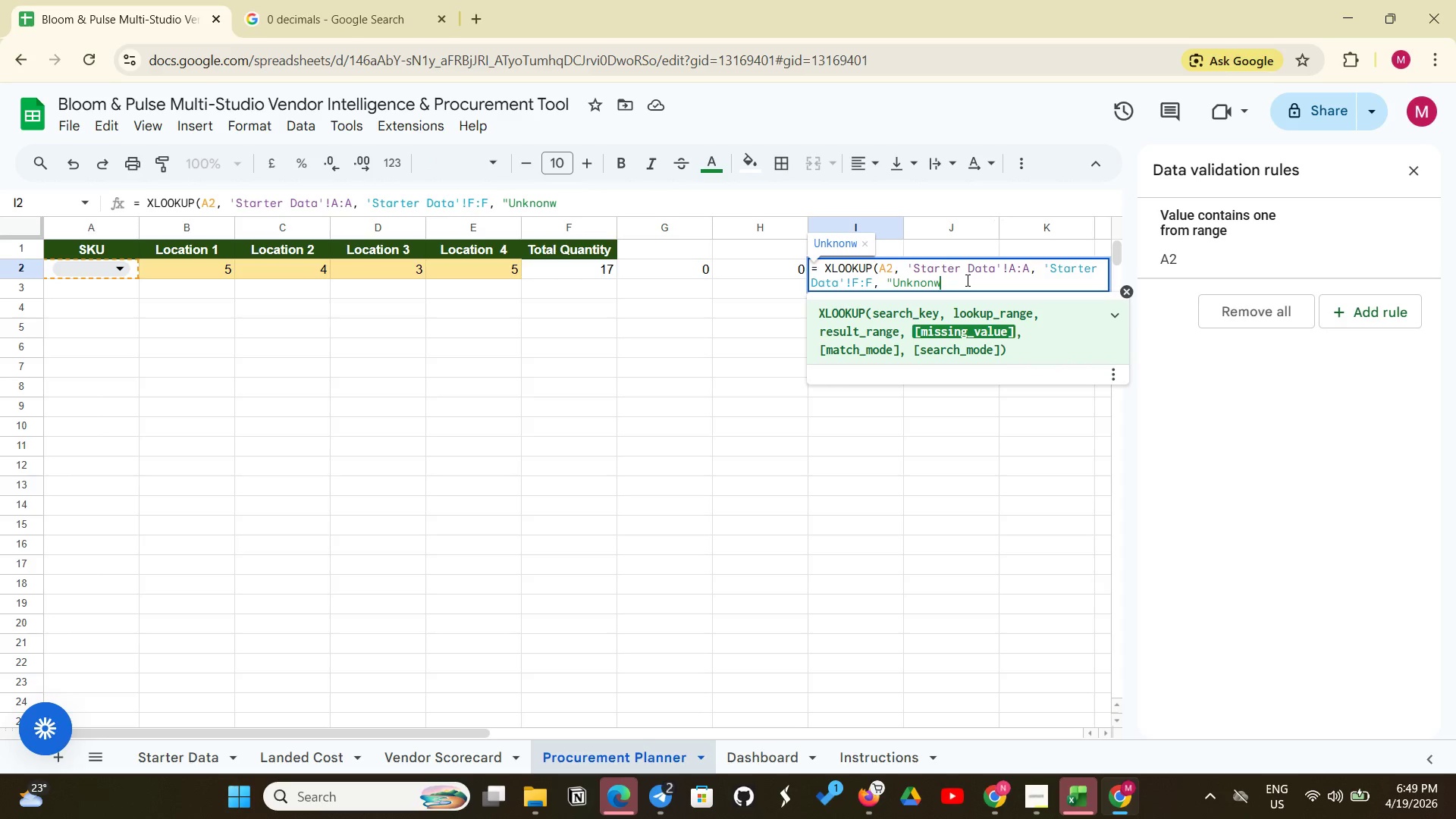 
key(Backspace)
key(Backspace)
type(wn")
 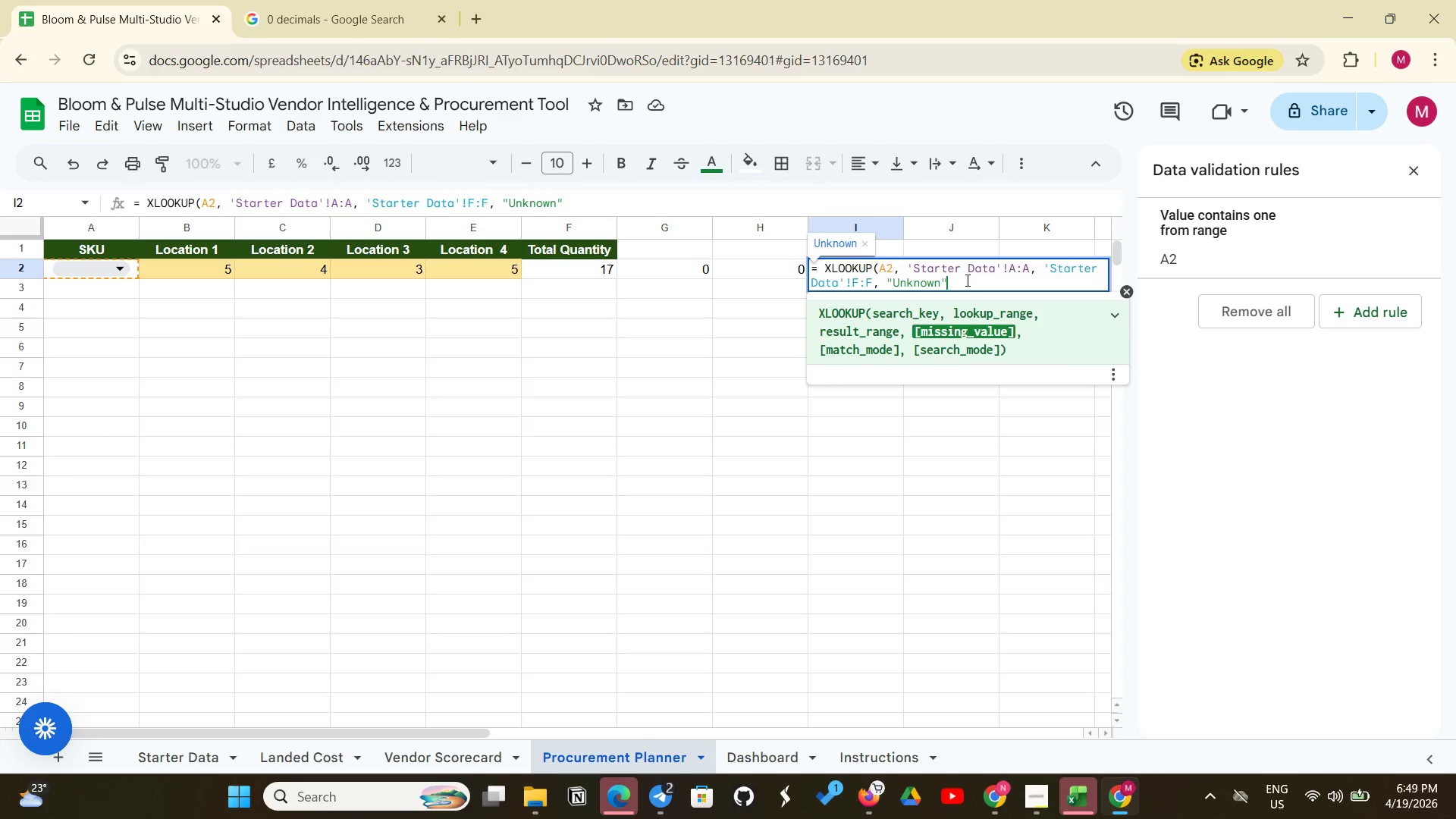 
key(Shift+0)
 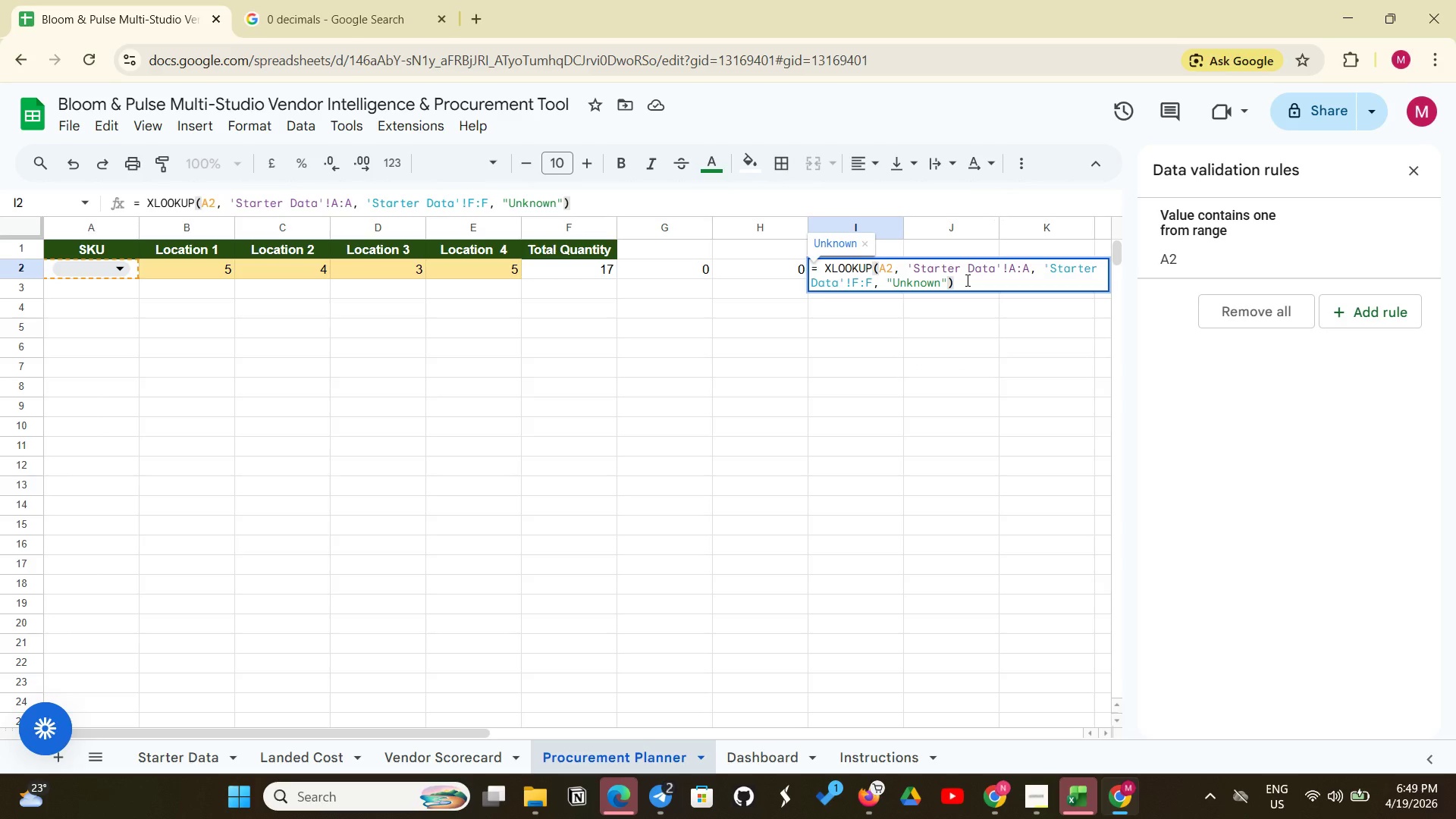 
key(Enter)
 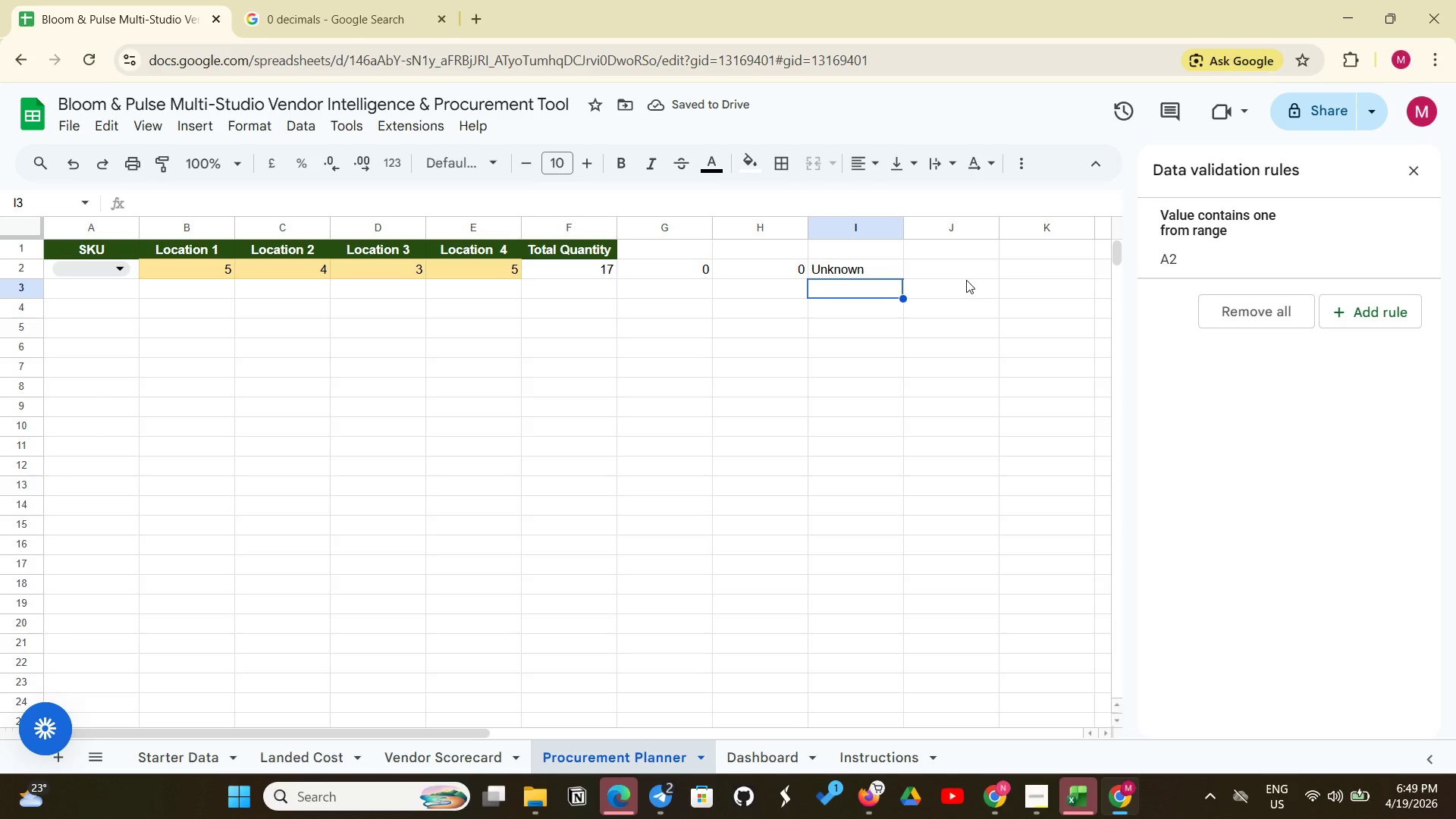 
left_click([949, 264])
 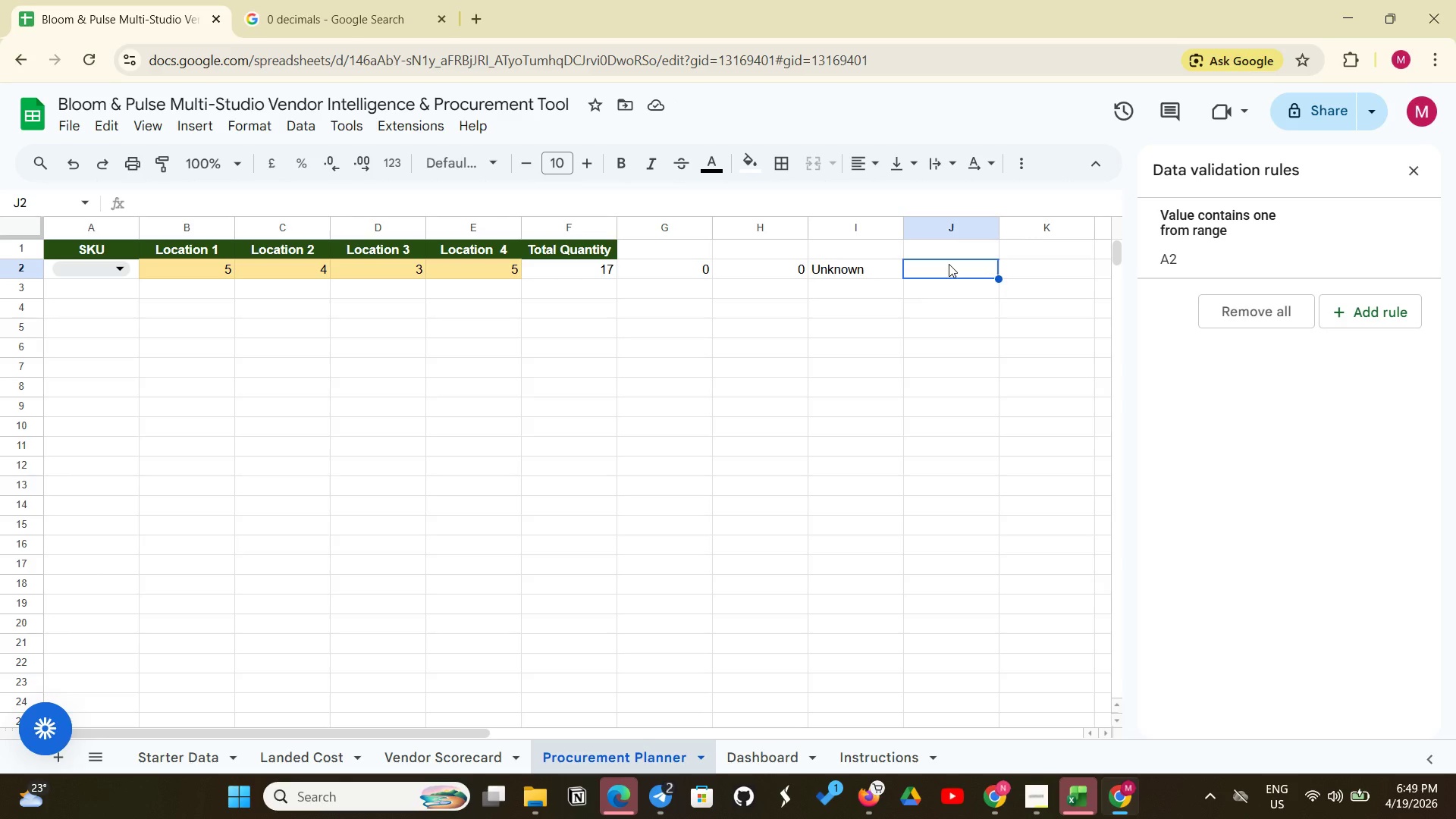 
type(= G2 * F2 * (1- H2))
 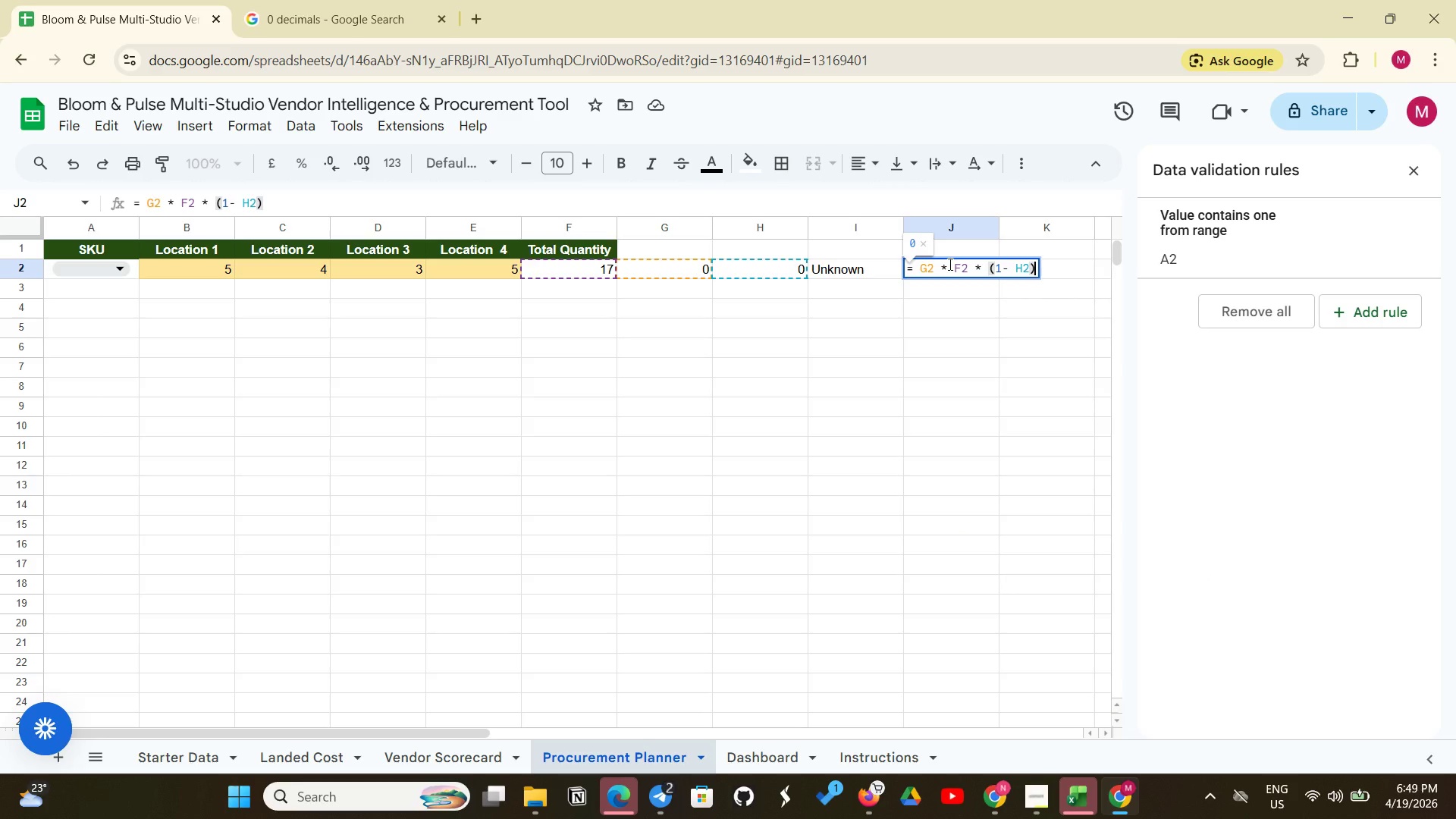 
key(Enter)
 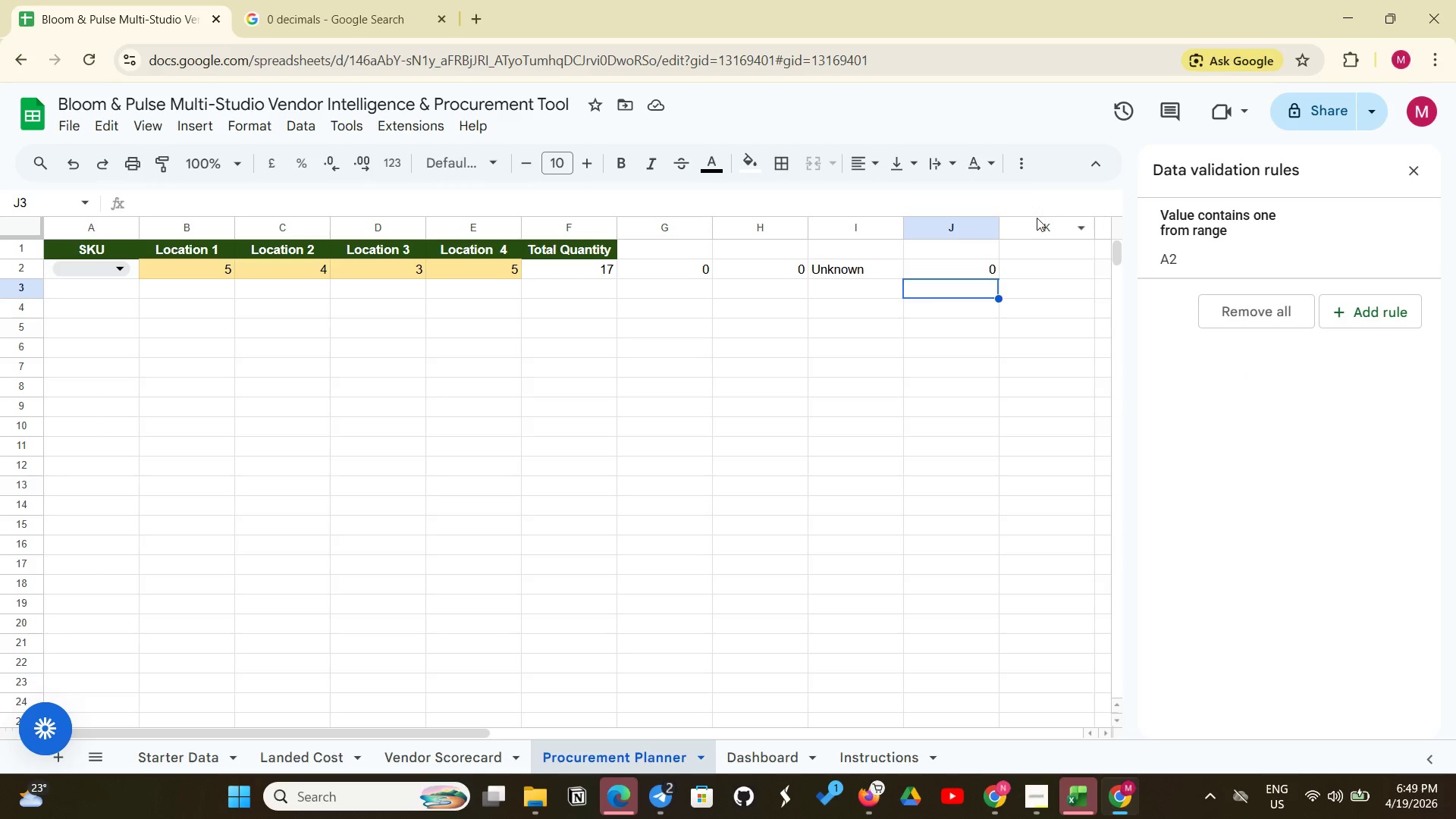 
wait(7.3)
 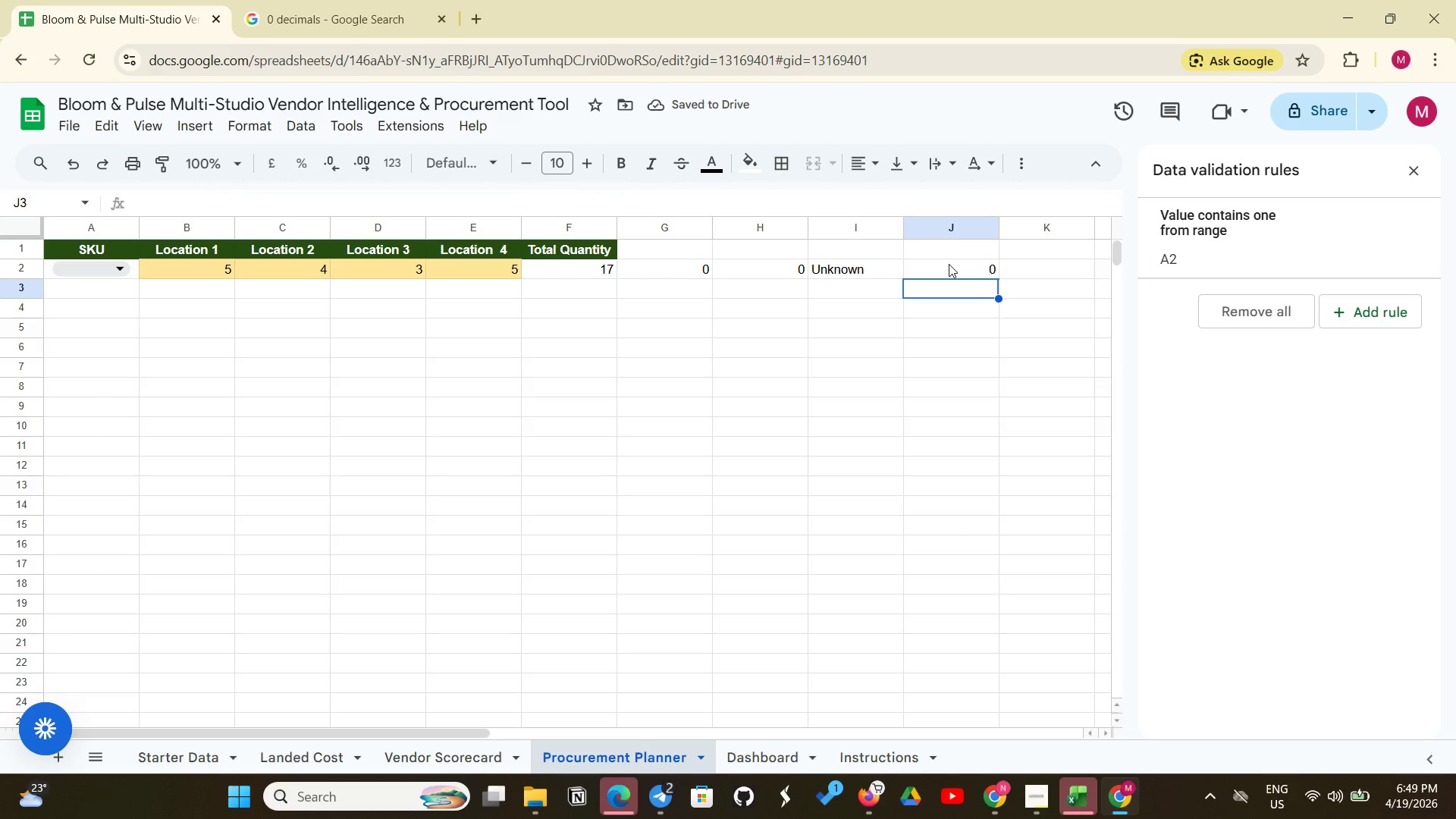 
left_click([1405, 171])
 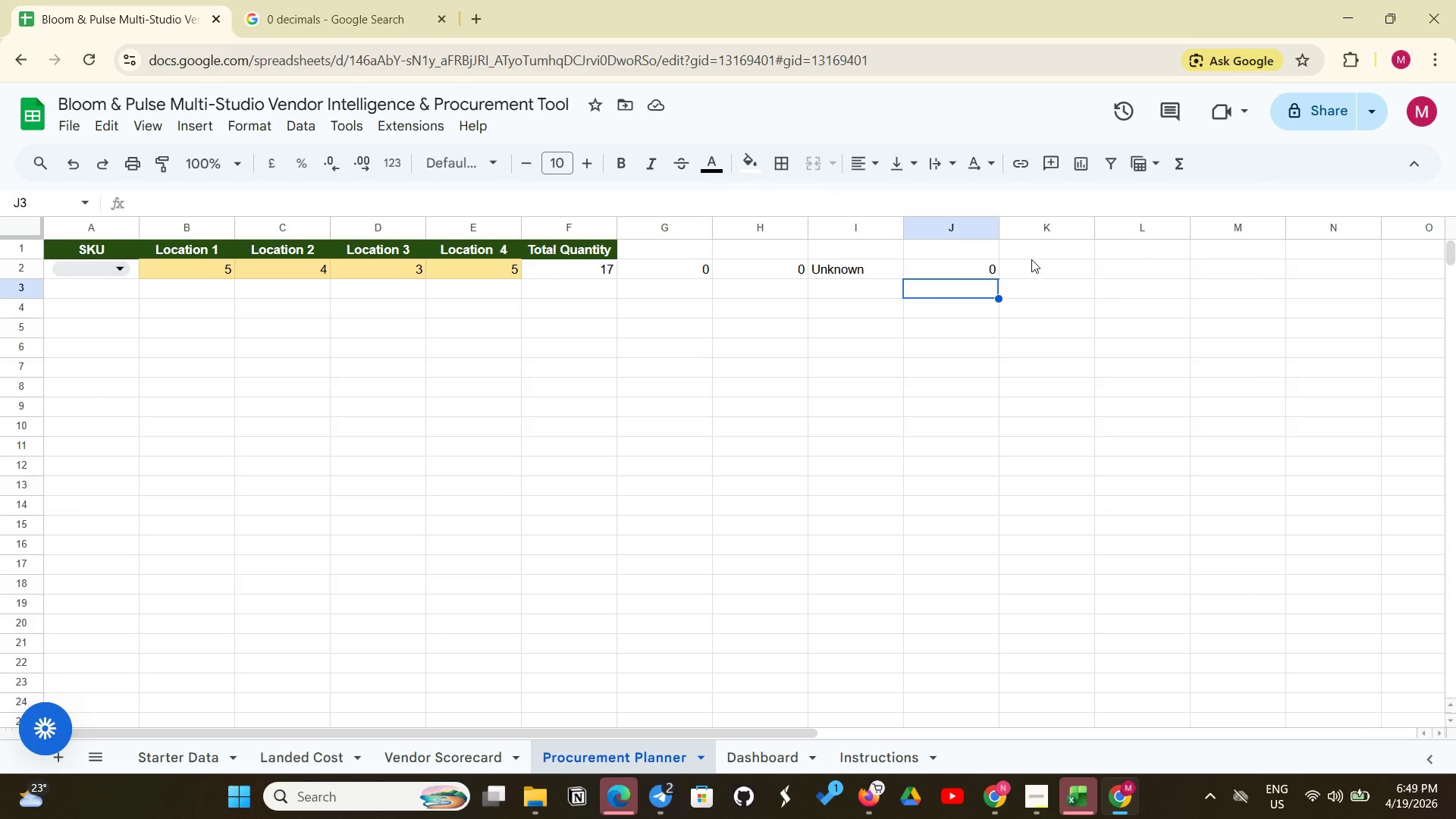 
left_click([1022, 272])
 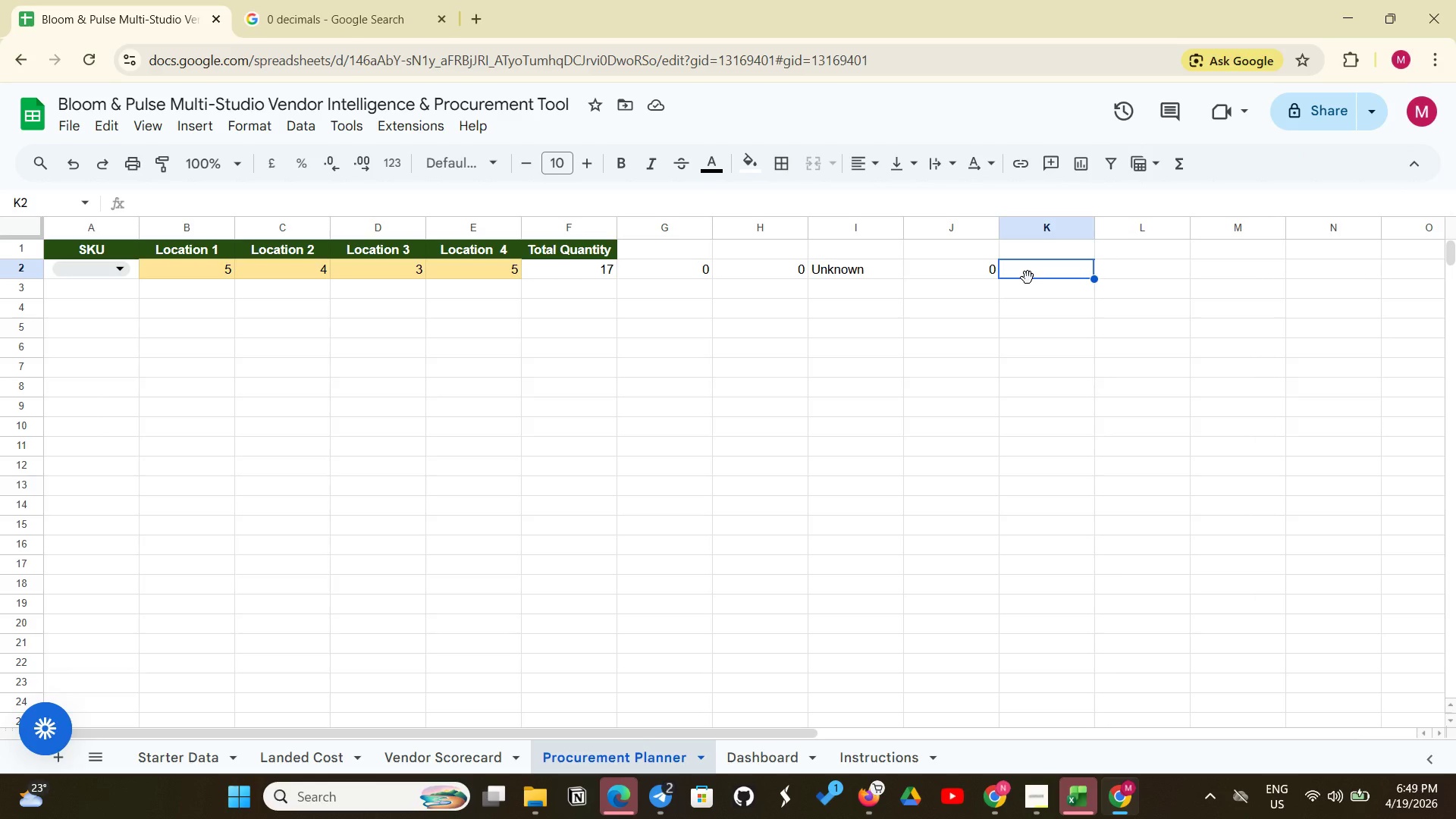 
type(= If()
key(Backspace)
key(Backspace)
type(F(I2="Domesr)
key(Backspace)
type(tic )
 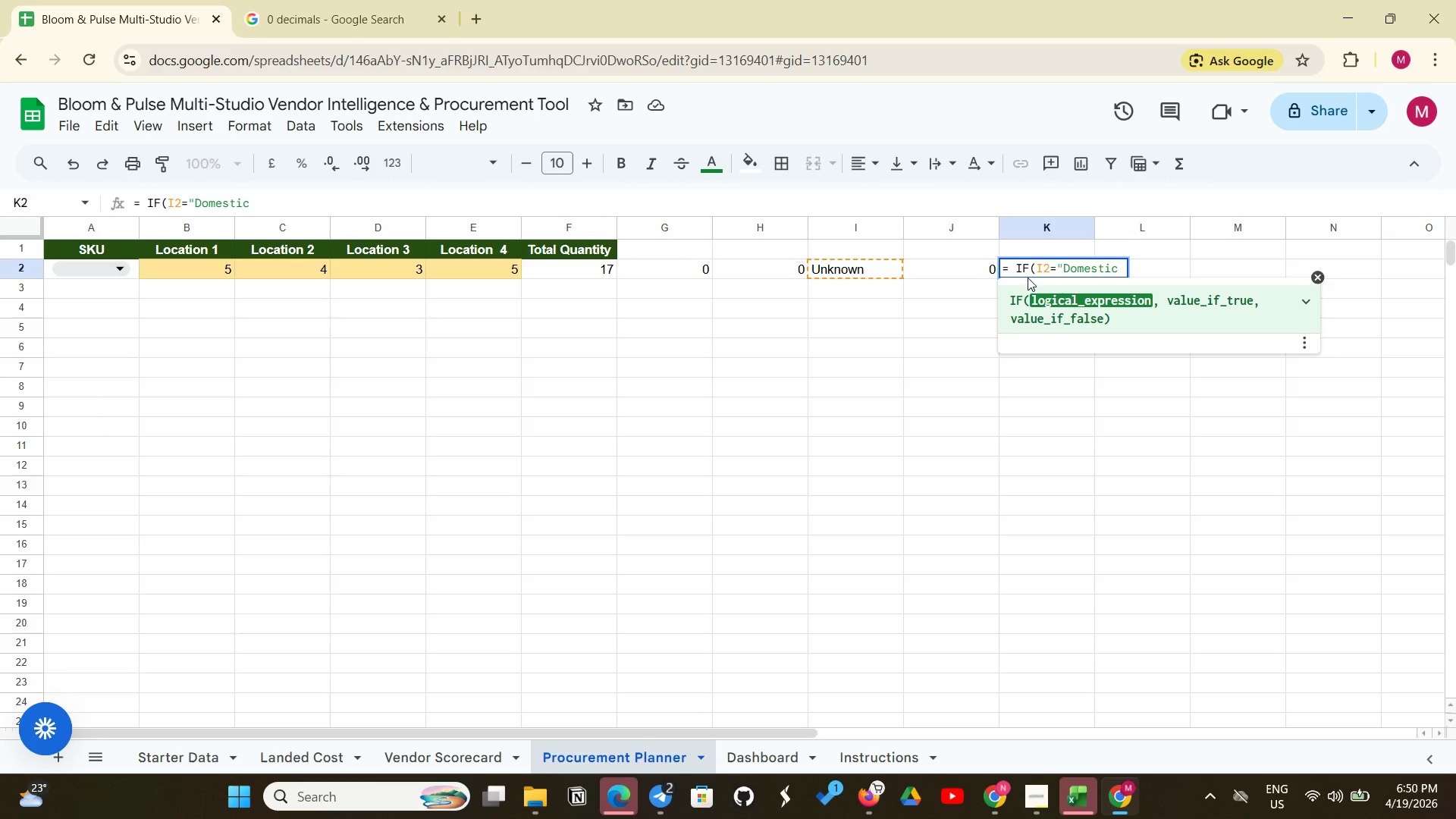 
type((US-)
 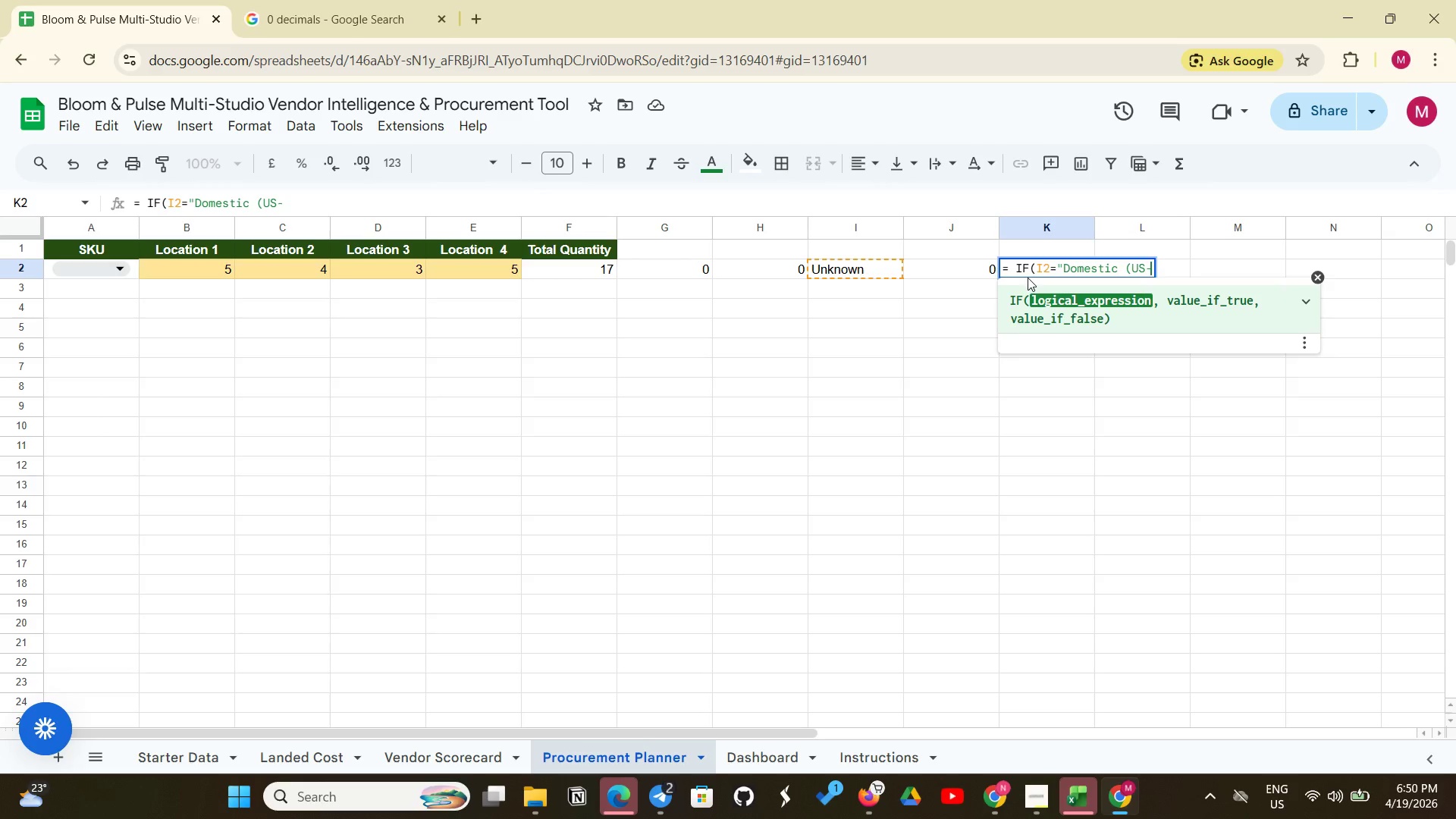 
wait(5.22)
 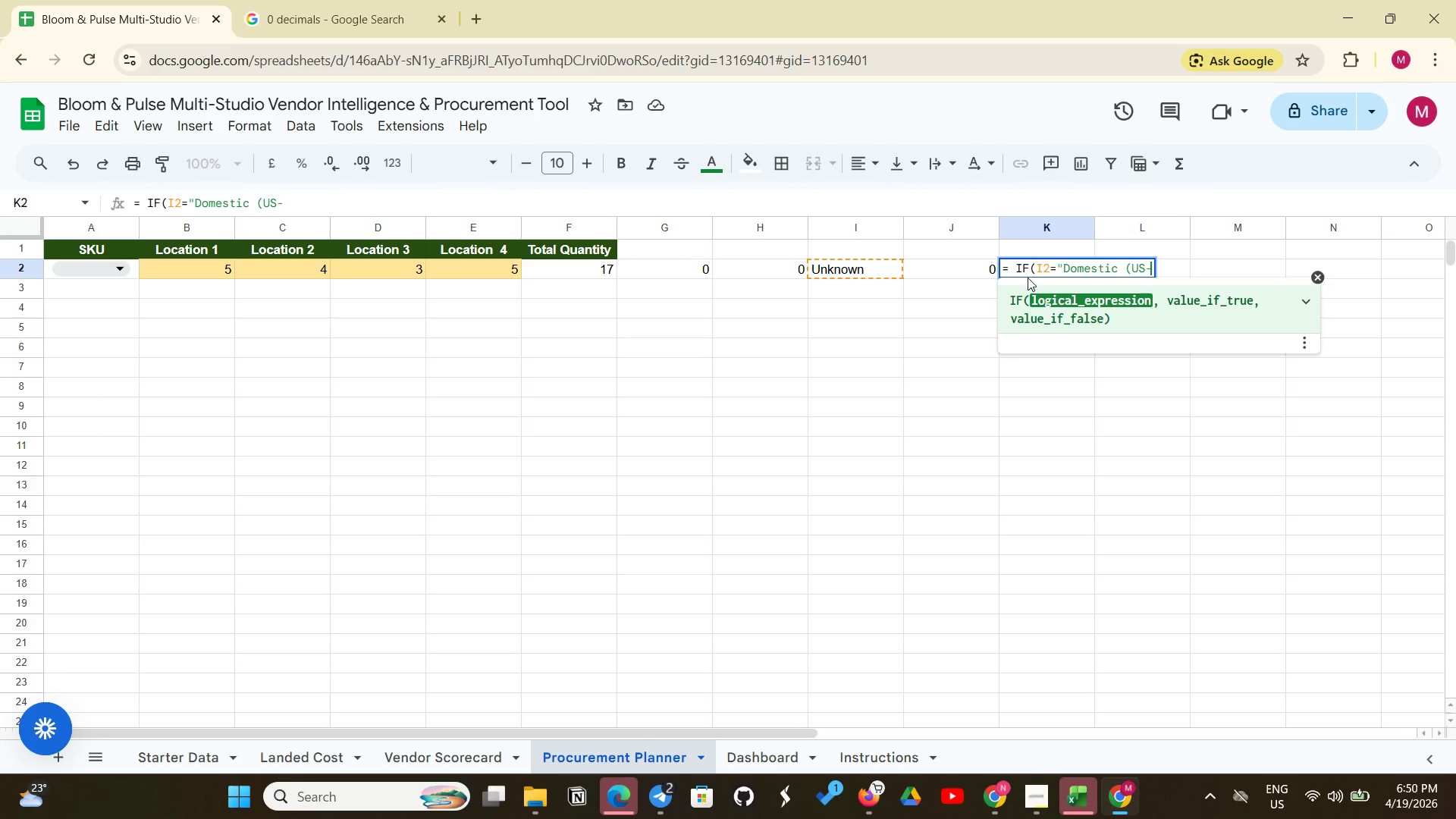 
type(West)", 50, )
 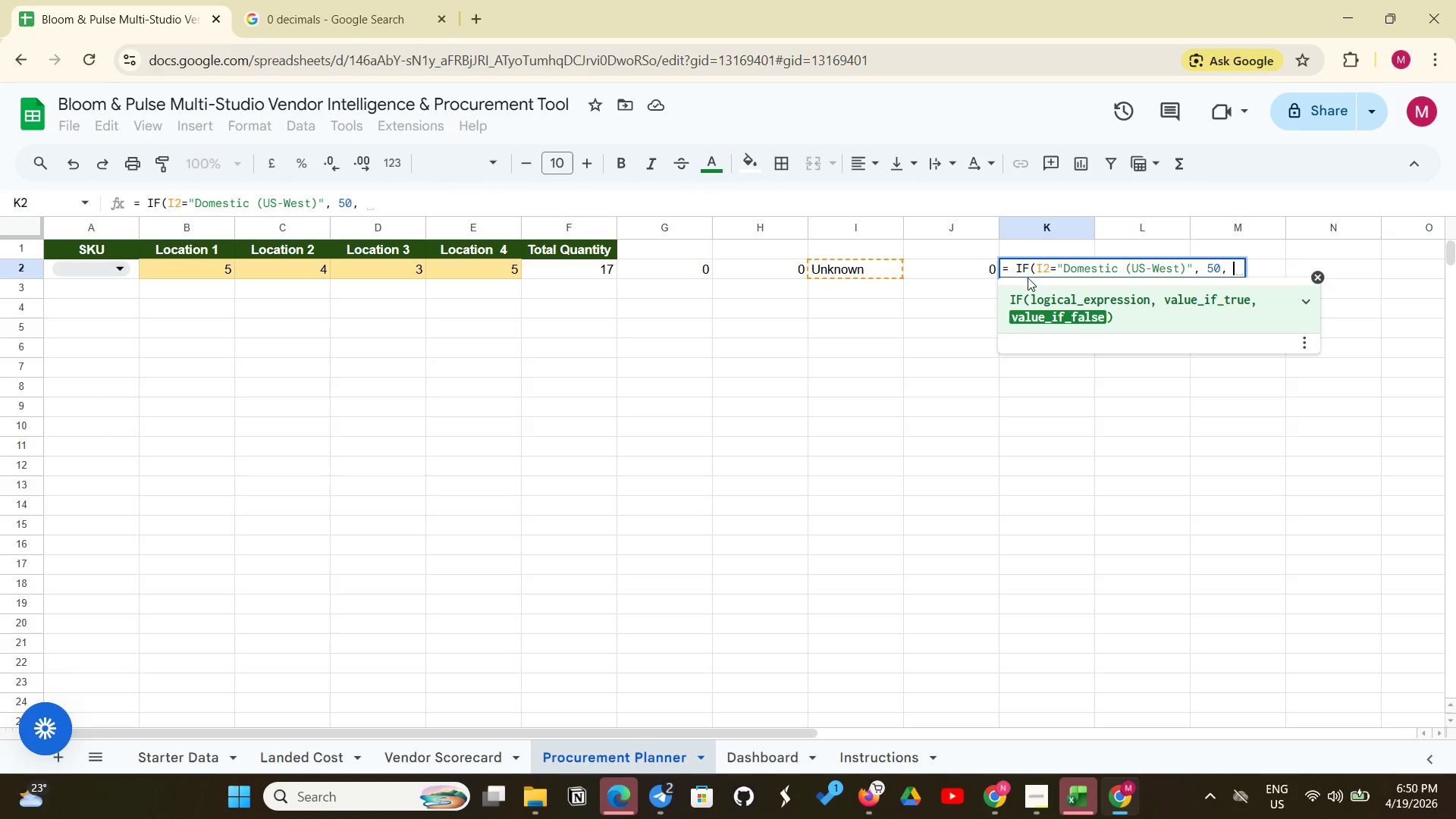 
type( IF(I2="Domestic )
 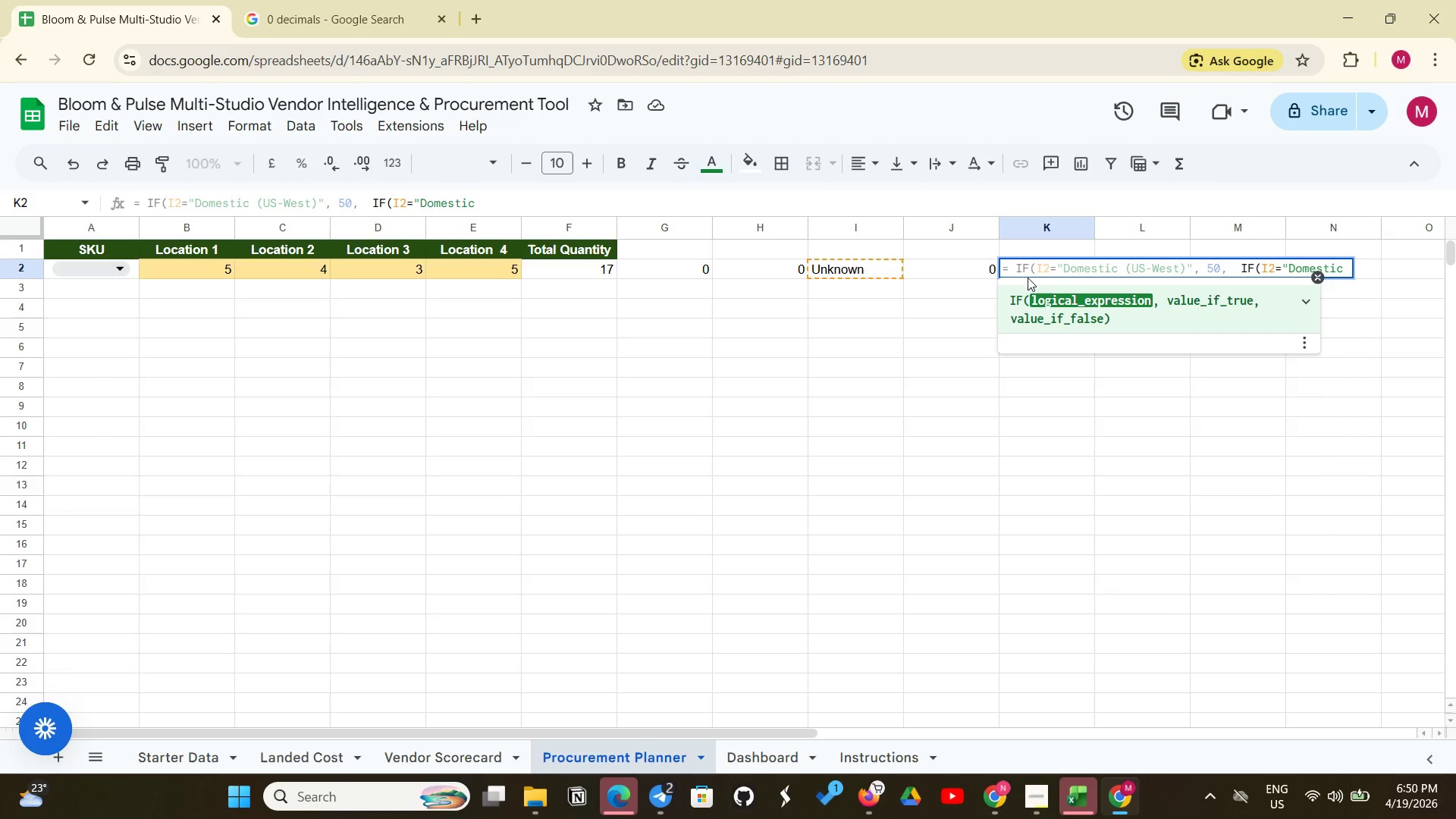 
type((US_)
key(Backspace)
type(-East)")
 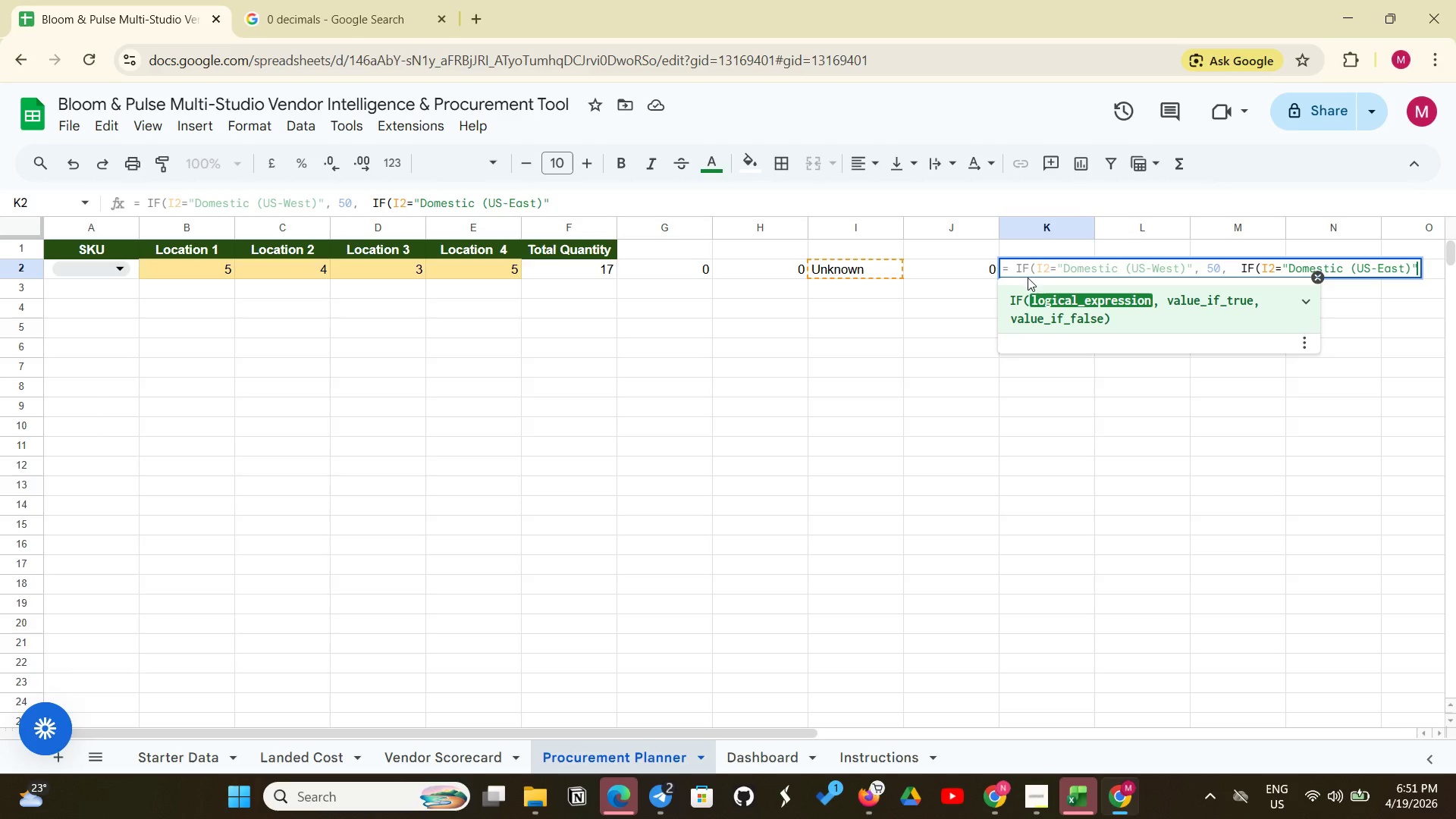 
wait(5.47)
 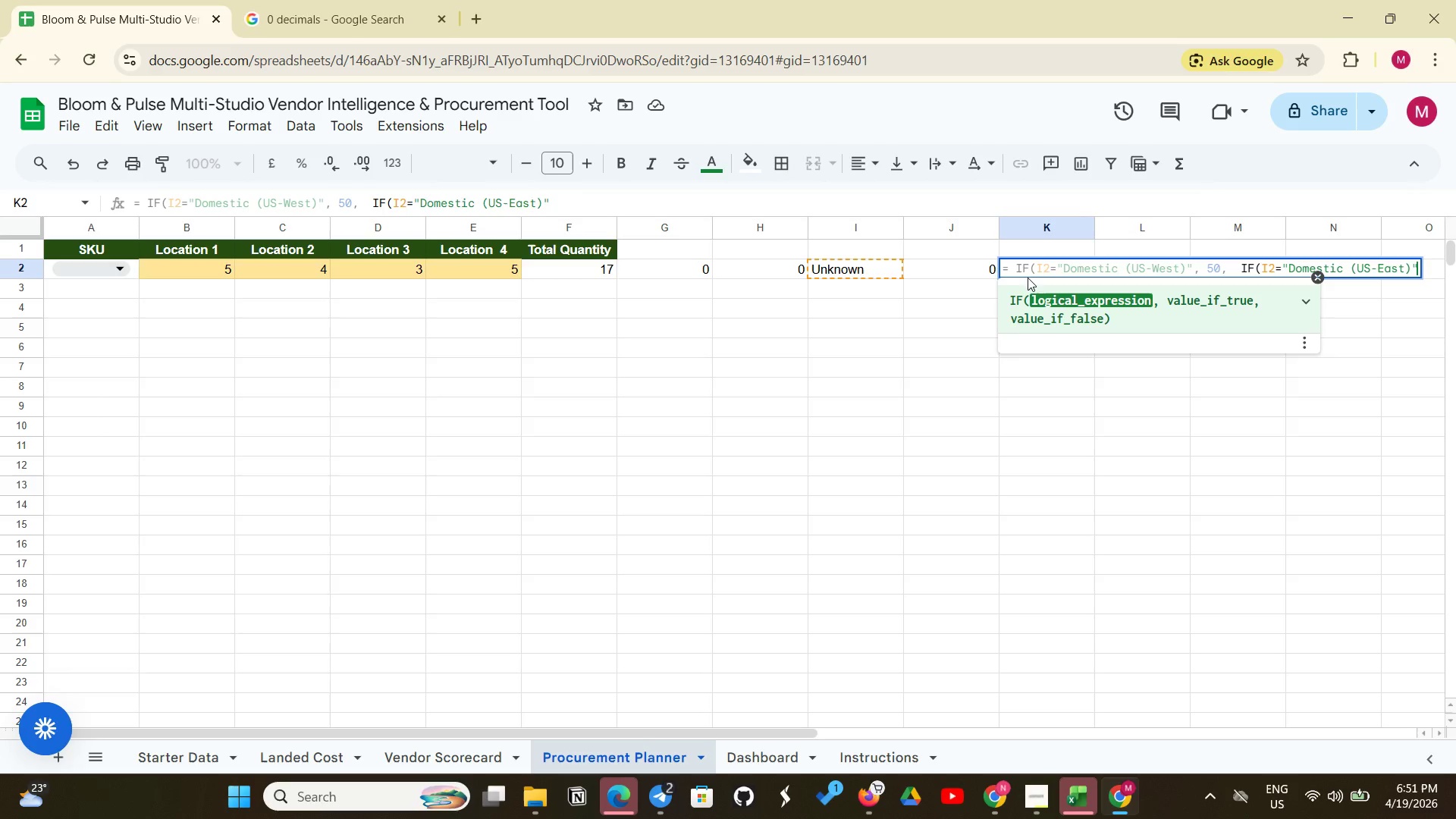 
type(, 60, IF(I2=")
 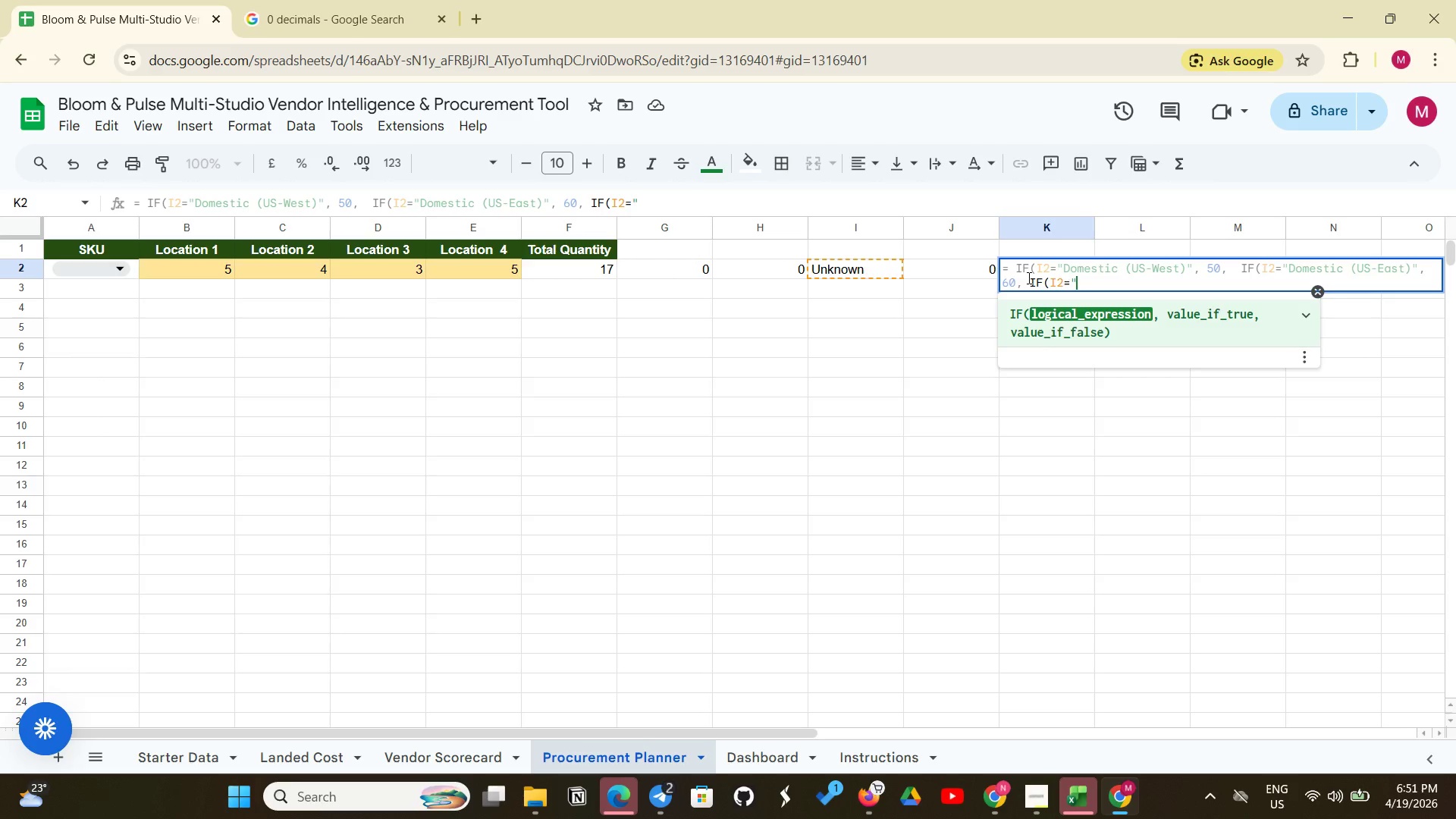 
type(North America ()
 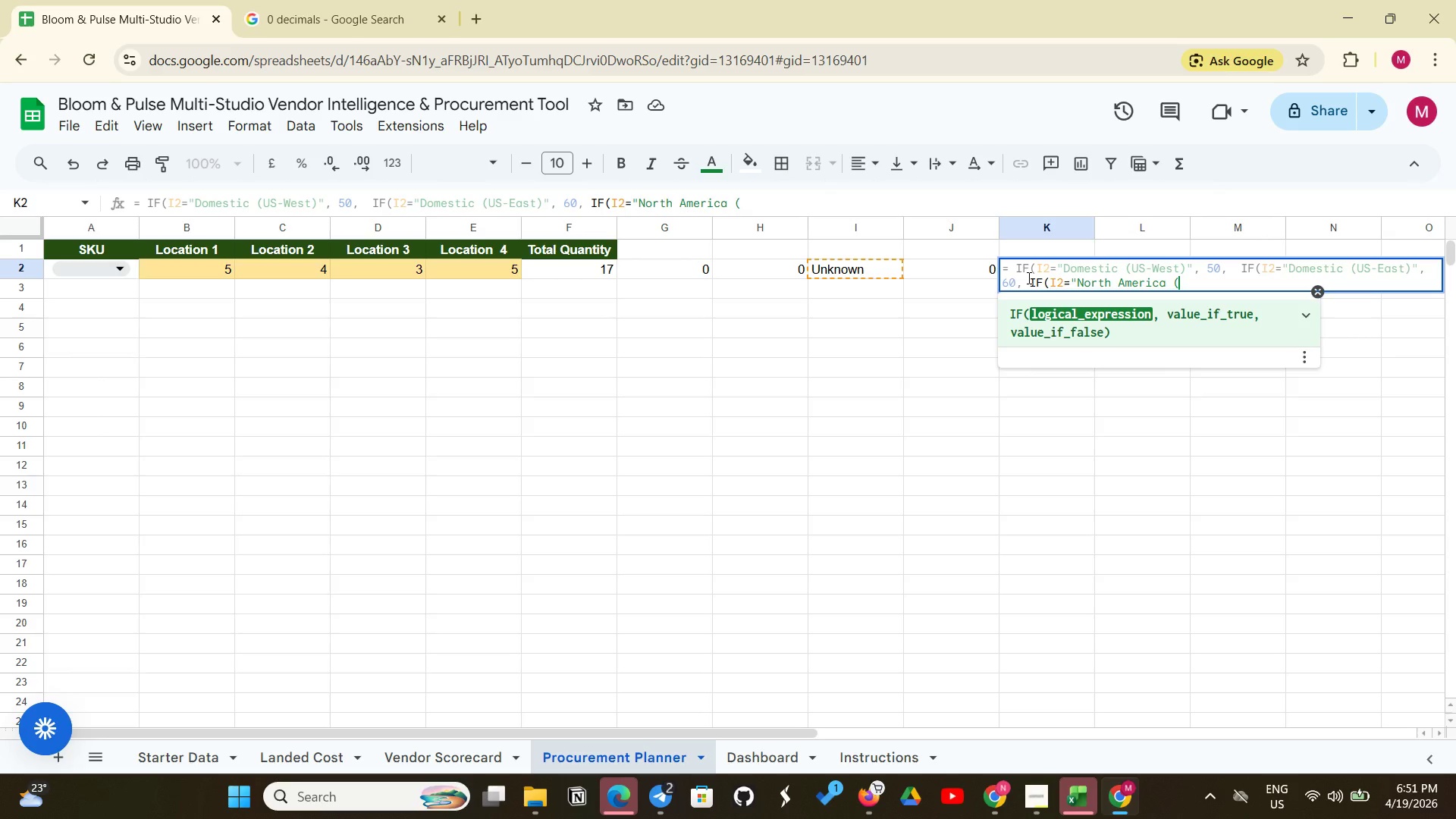 
type(MEX?)
key(Backspace)
type(/)
 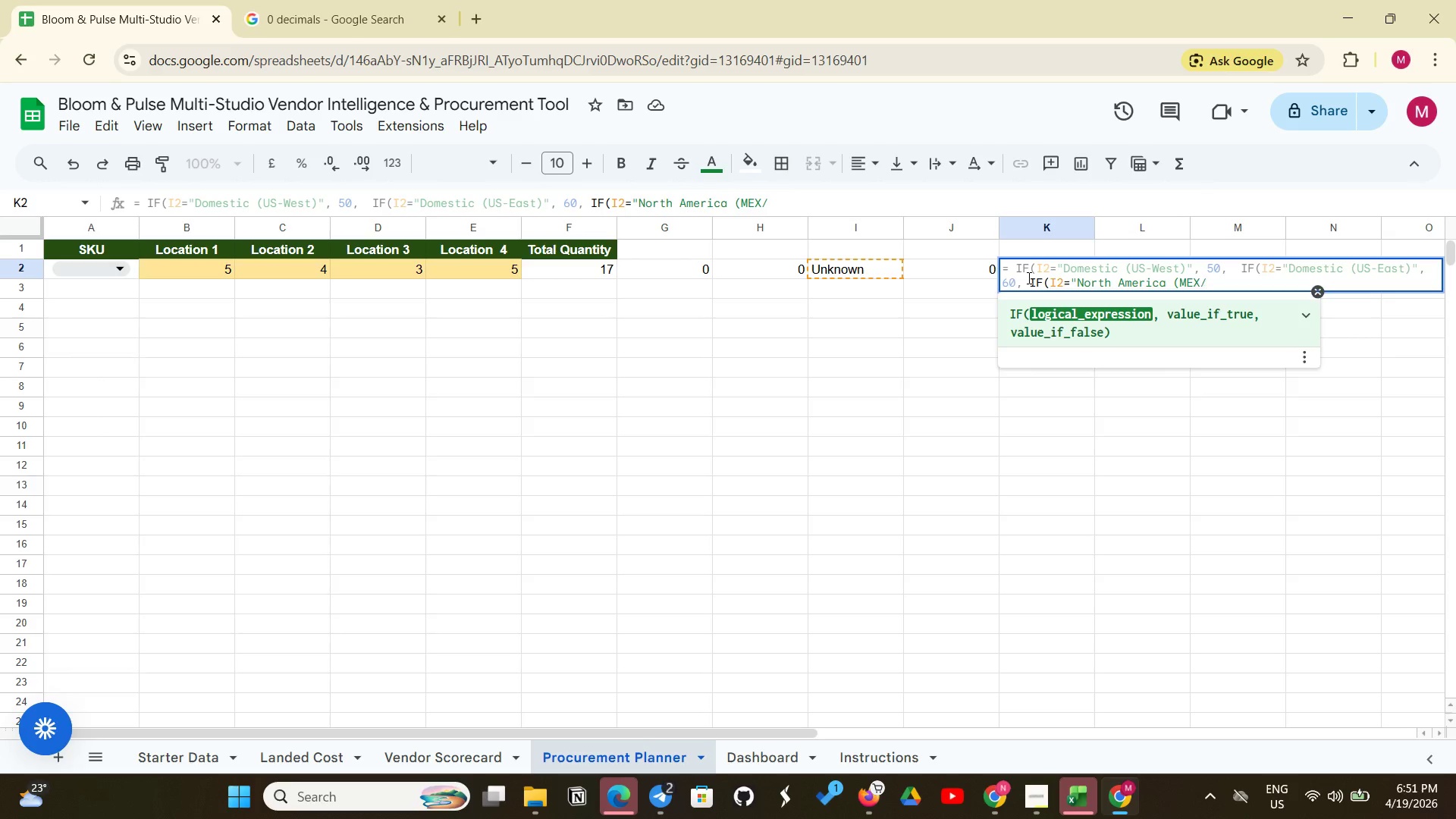 
wait(5.55)
 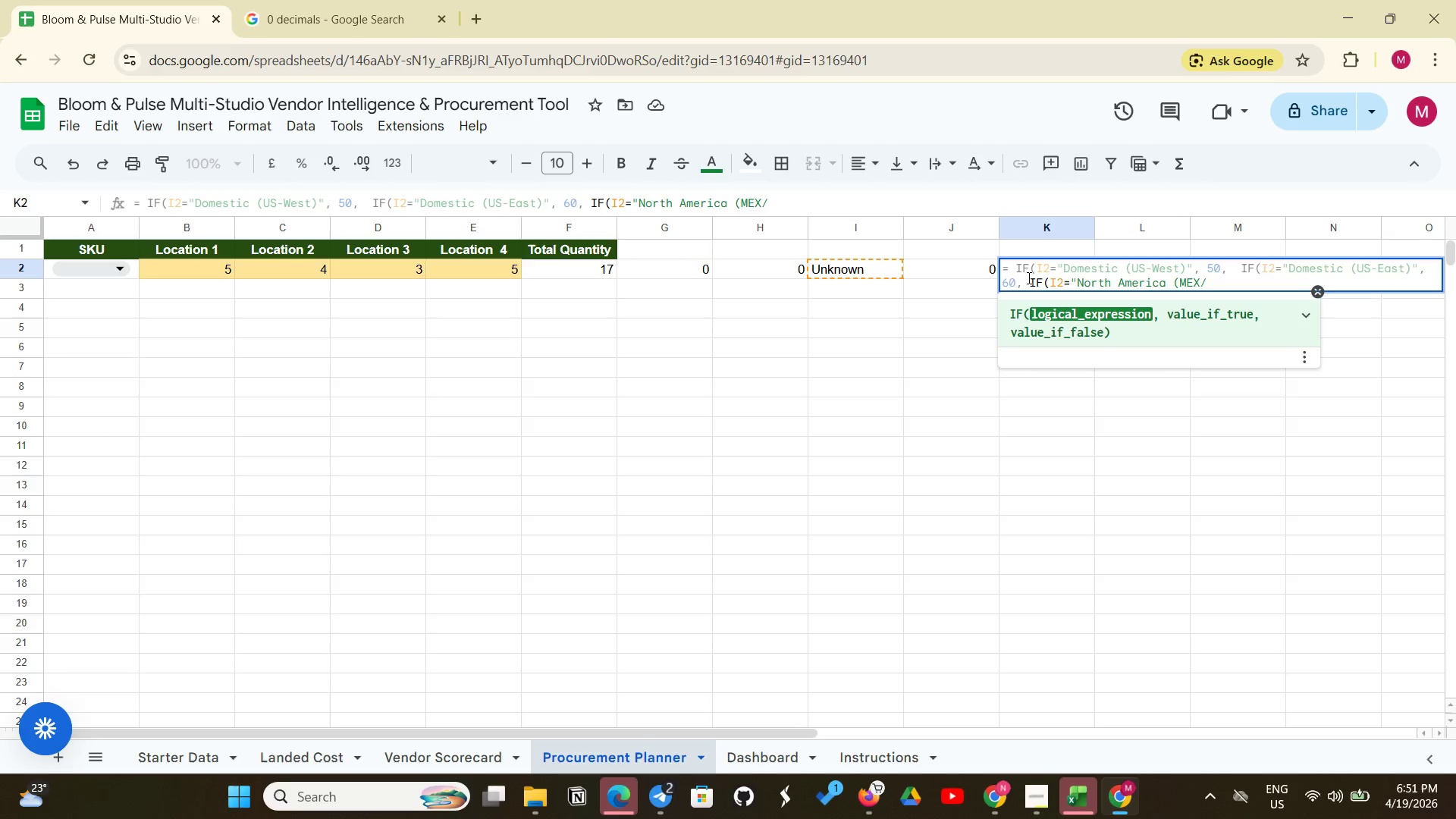 
type(CAN)")
 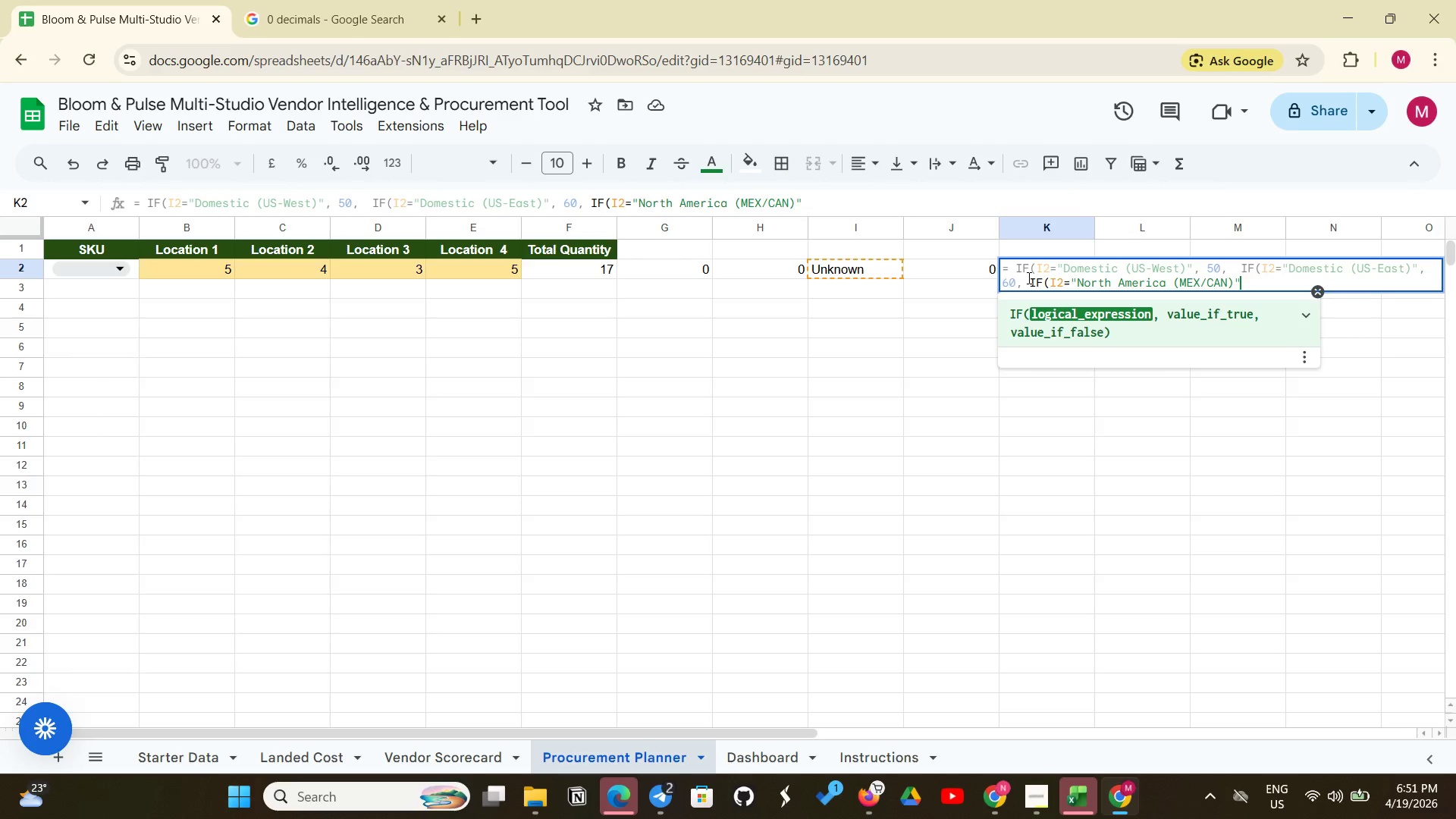 
wait(5.34)
 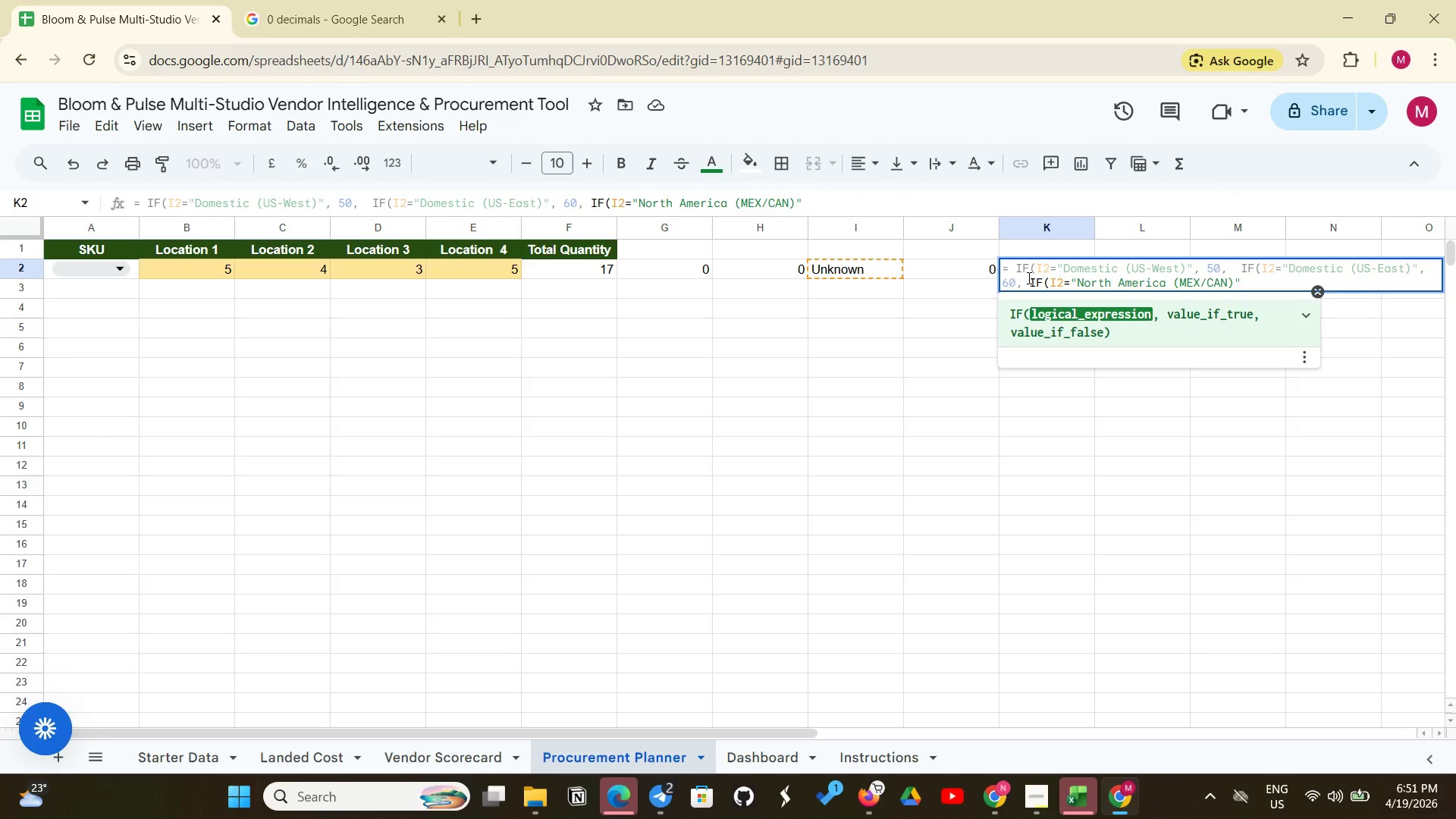 
type(, 80, IF)
 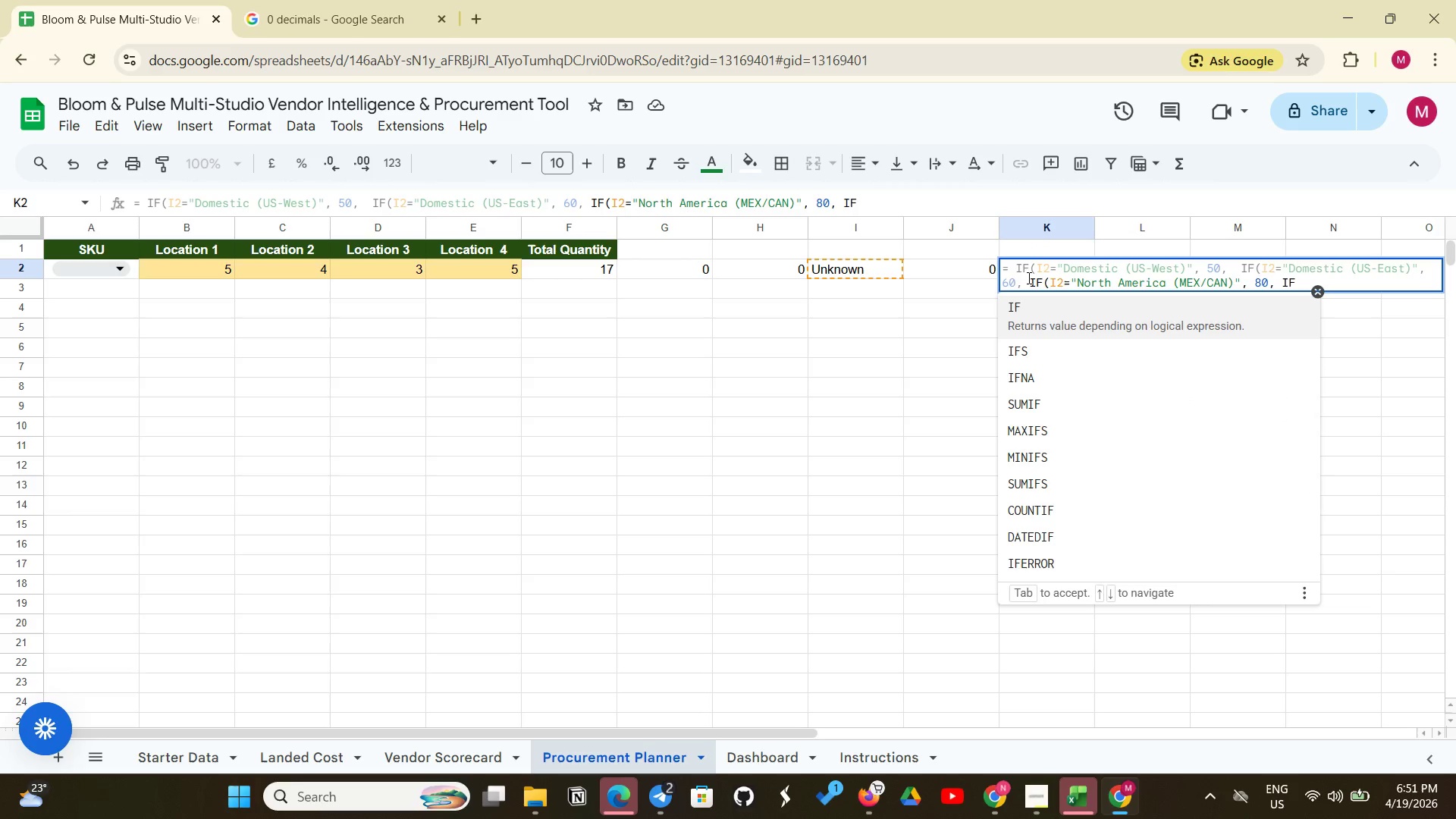 
wait(15.58)
 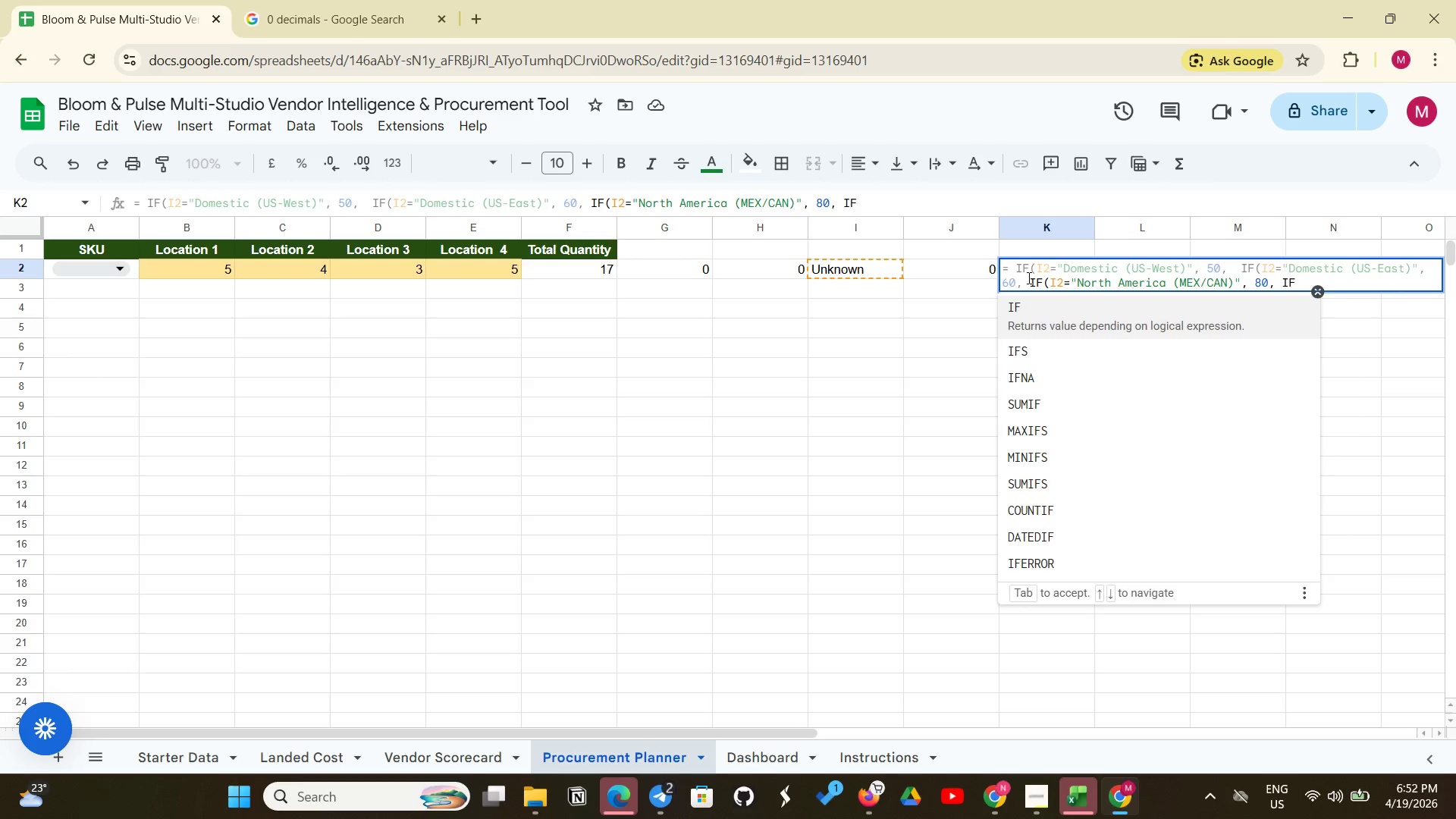 
type((I2)
 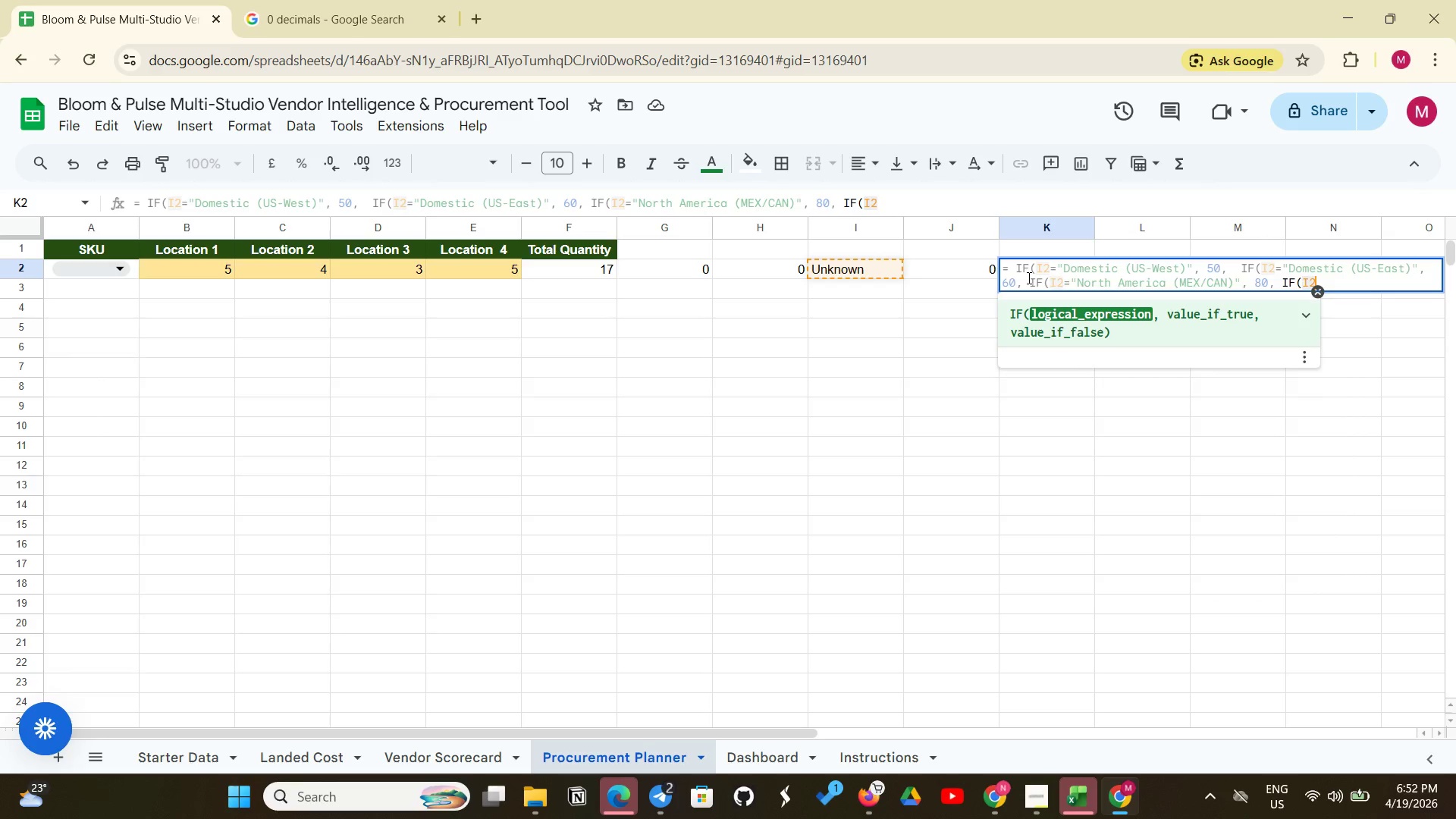 
key(Equal)
 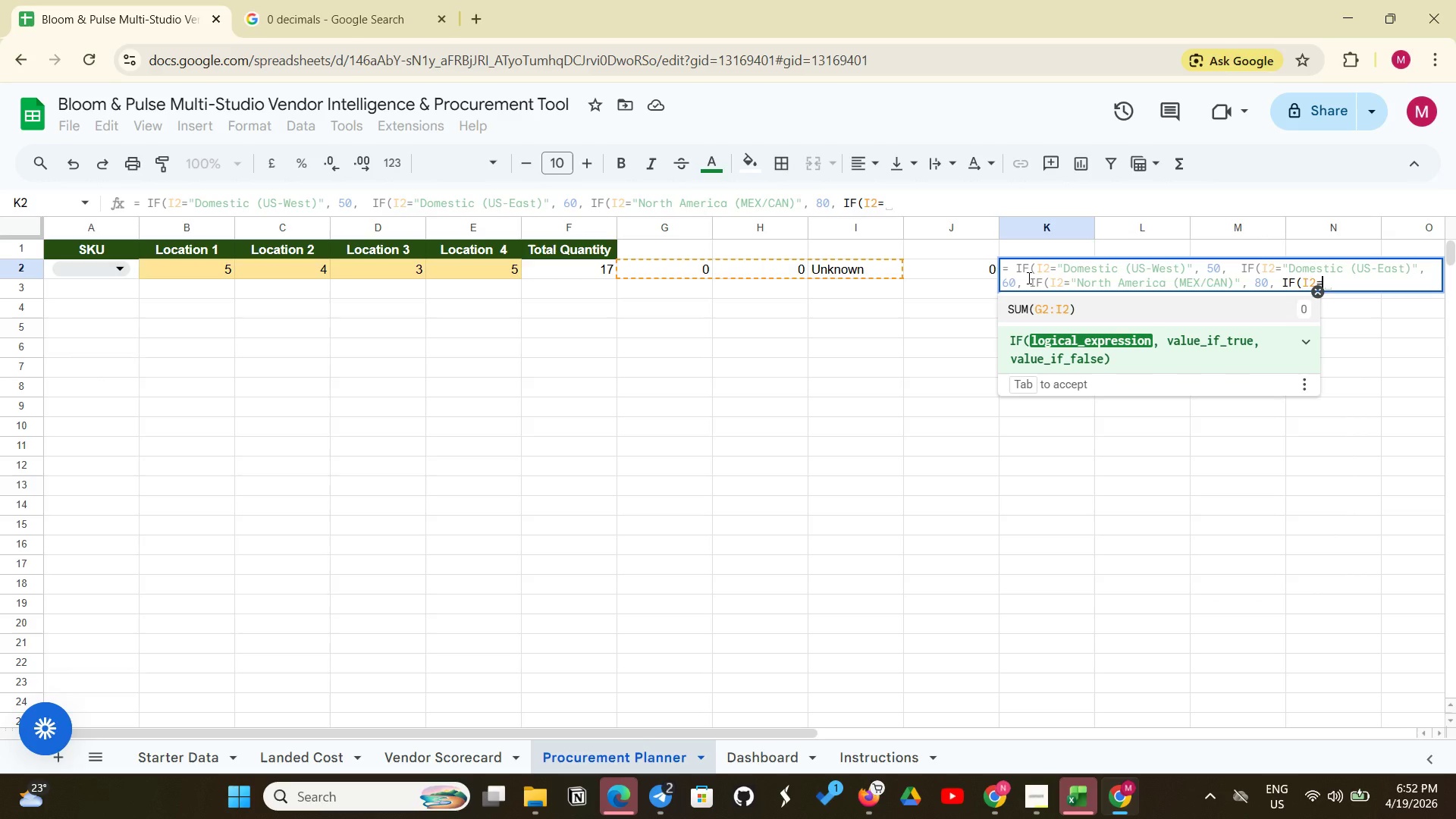 
type(:)
key(Backspace)
type("Inter)
 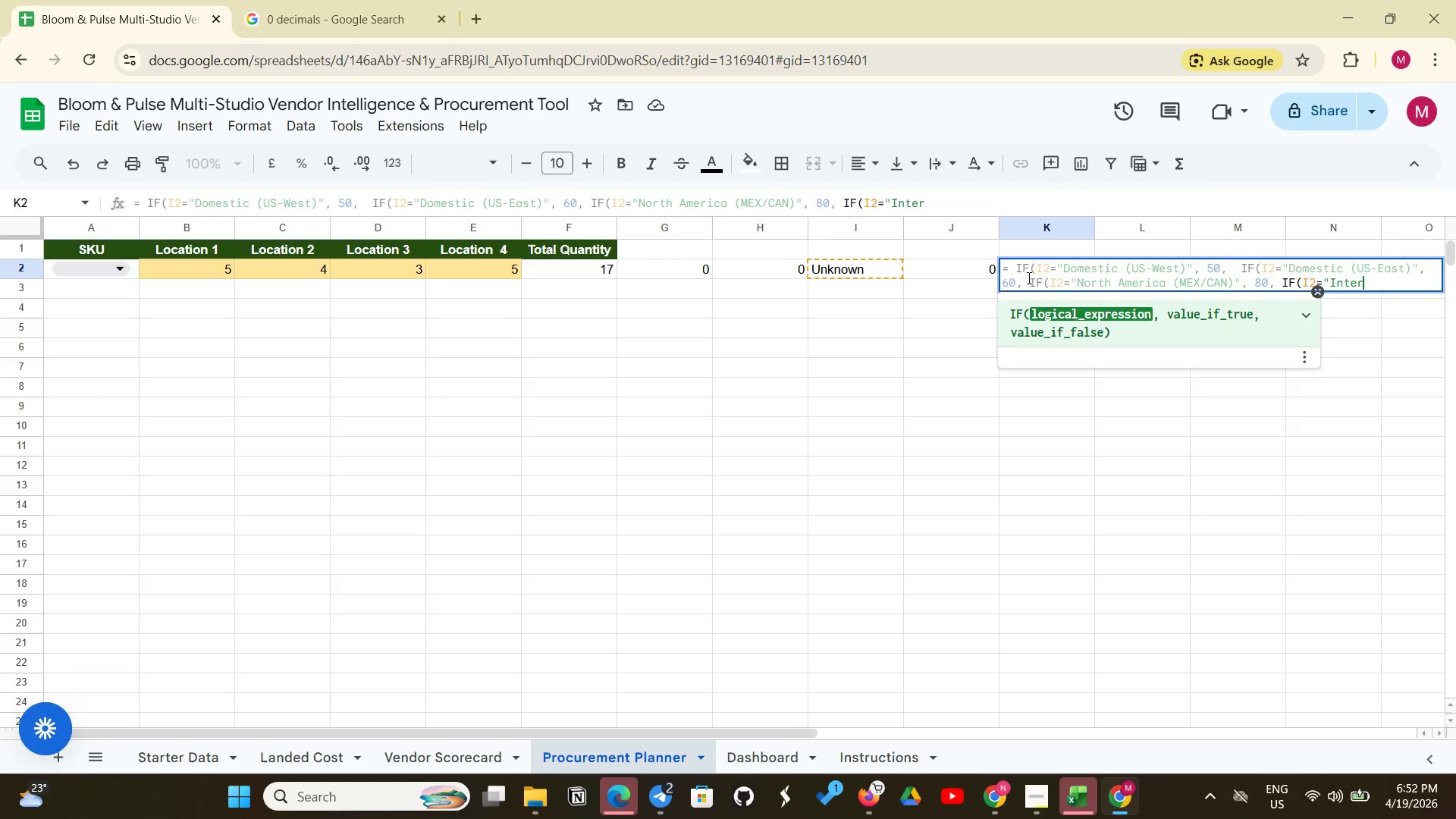 
wait(7.17)
 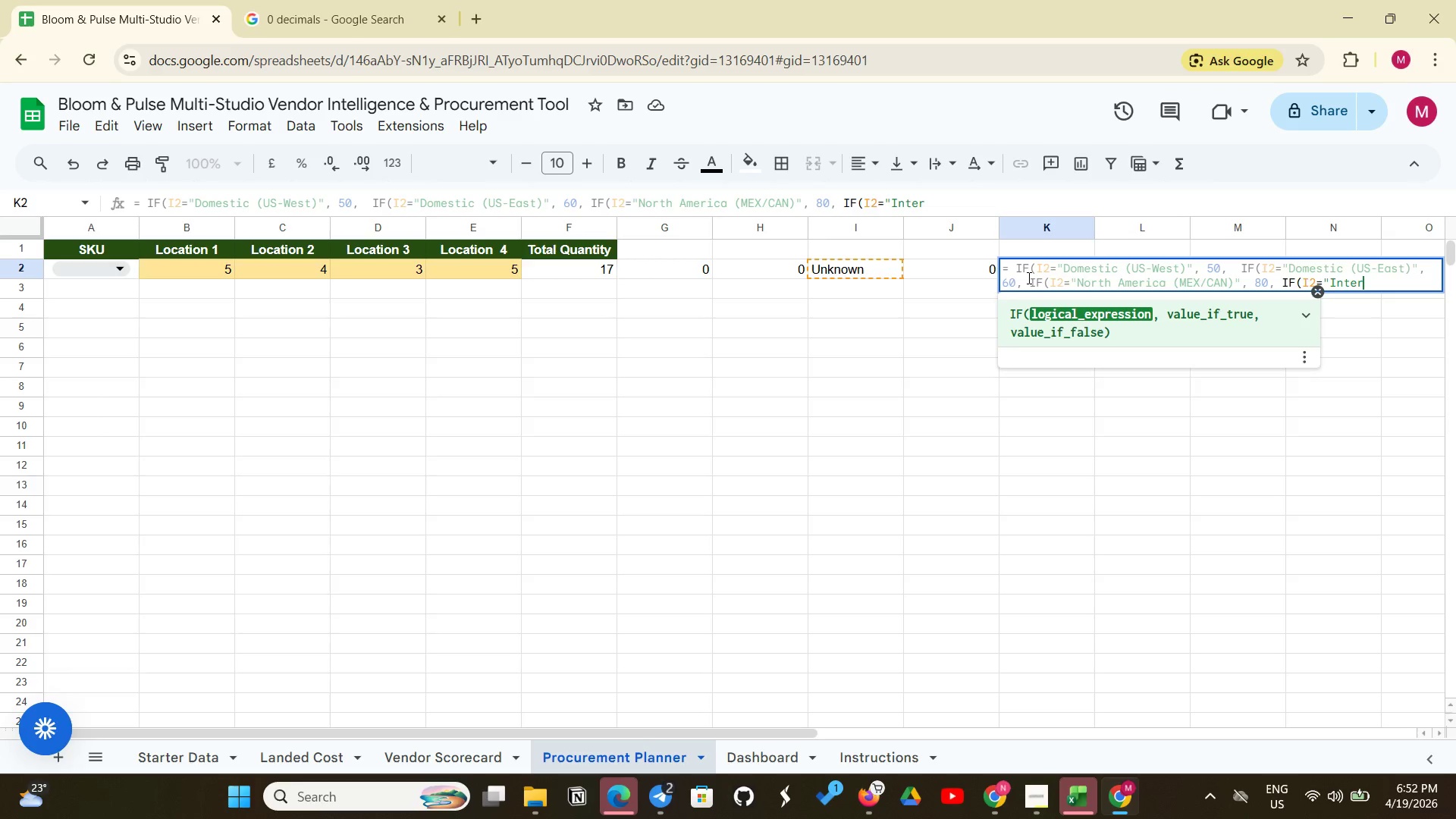 
type(national (EU))
 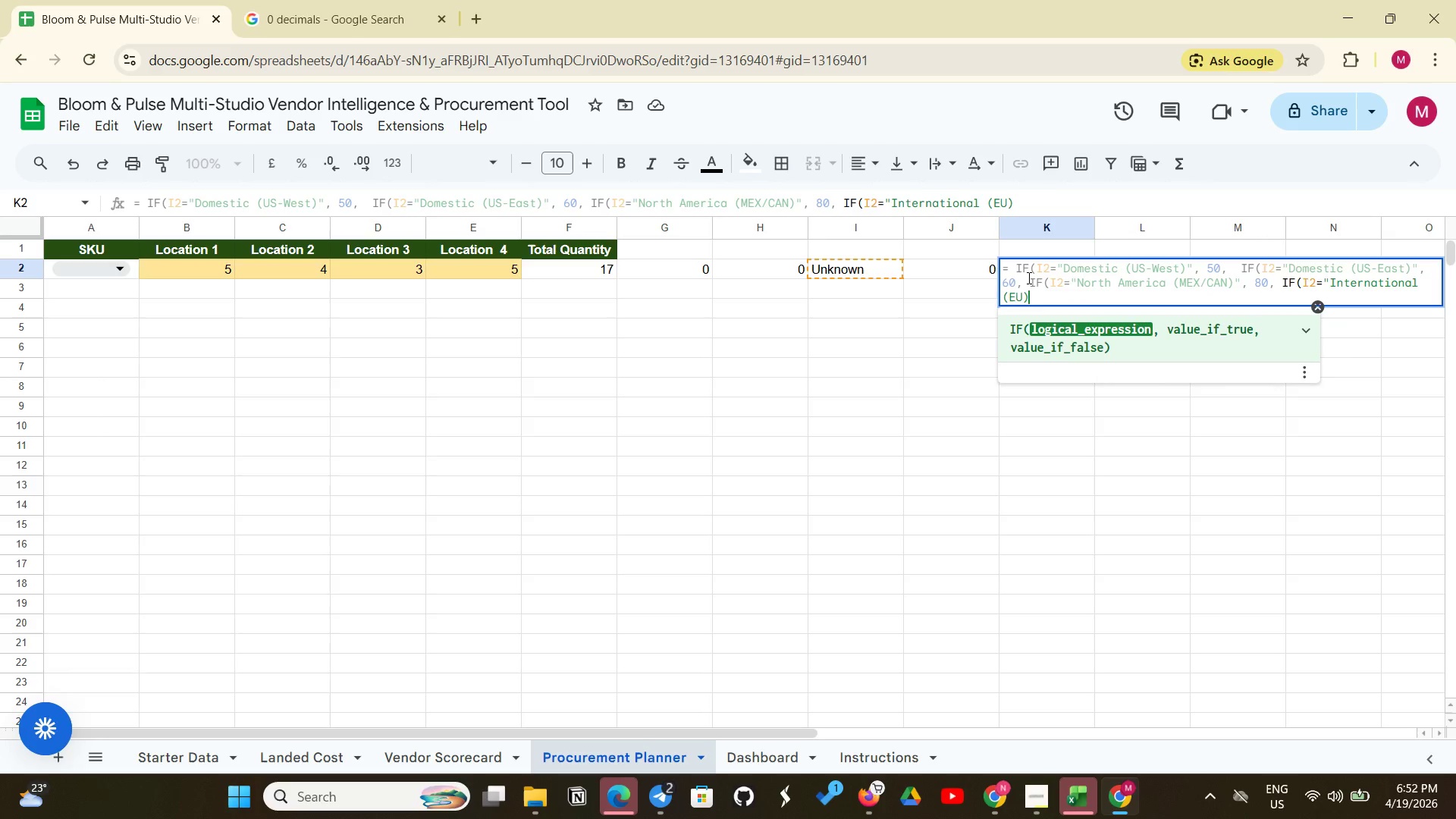 
type(, 120, )
 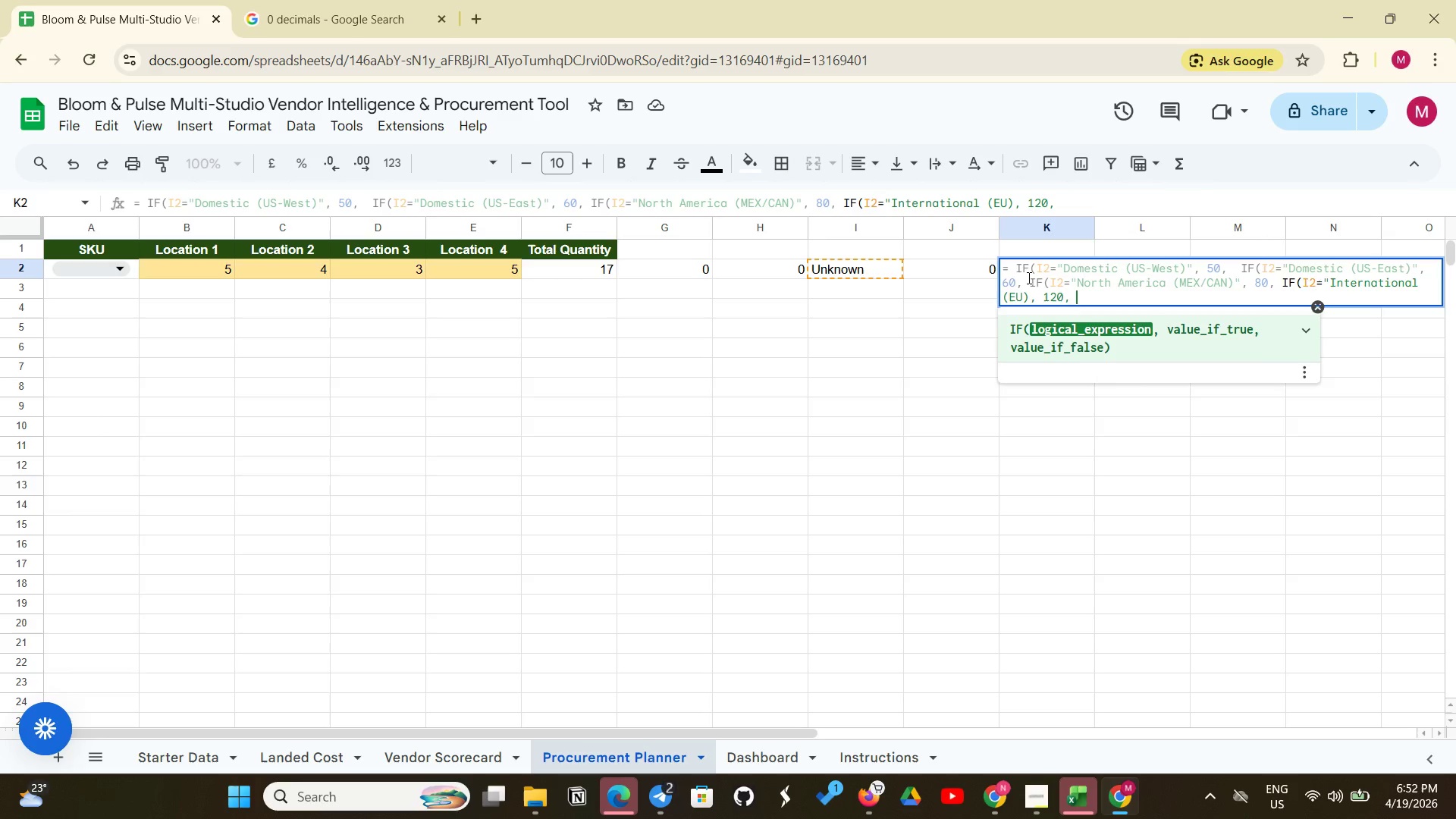 
type(IF()
 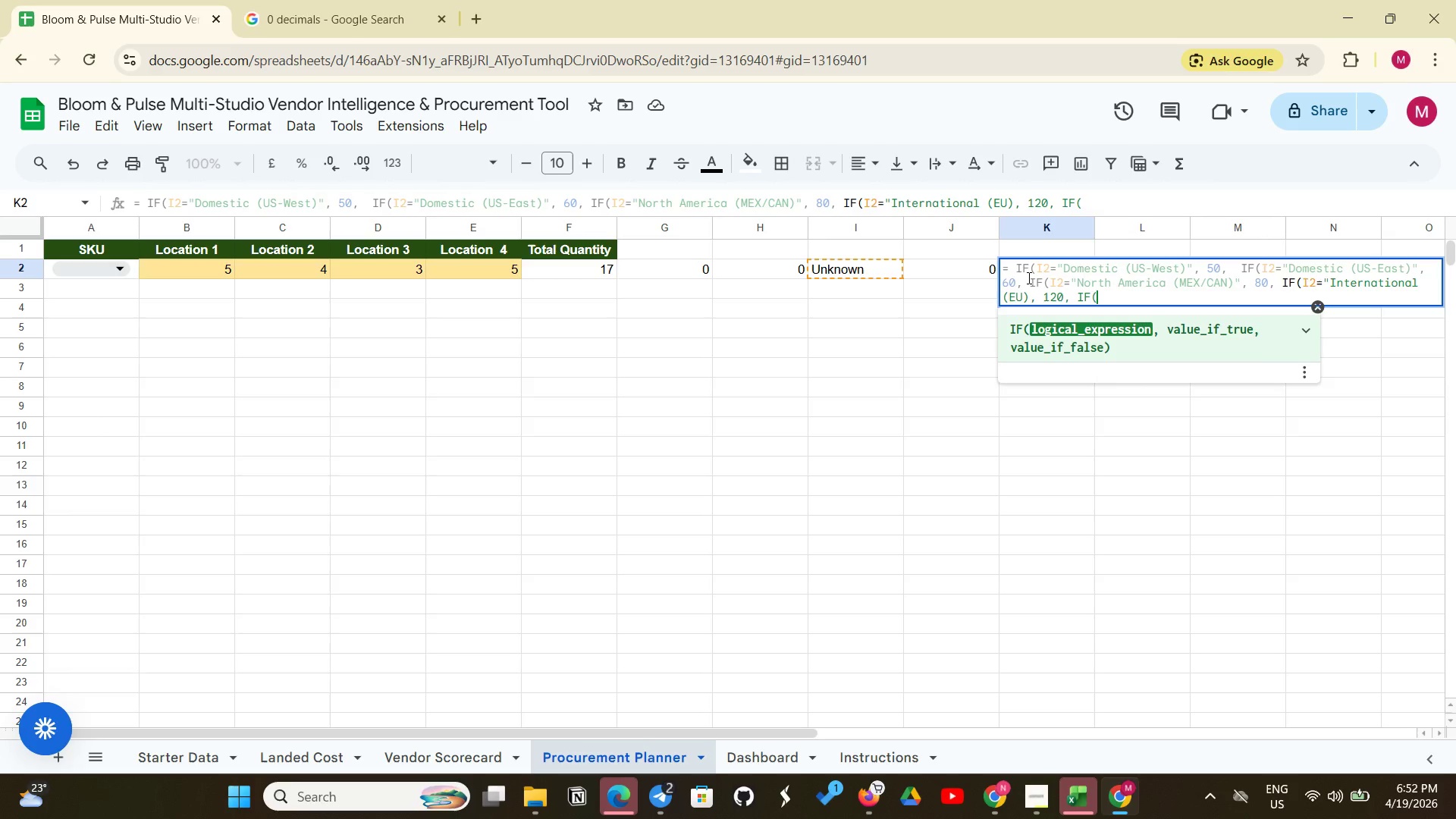 
wait(5.86)
 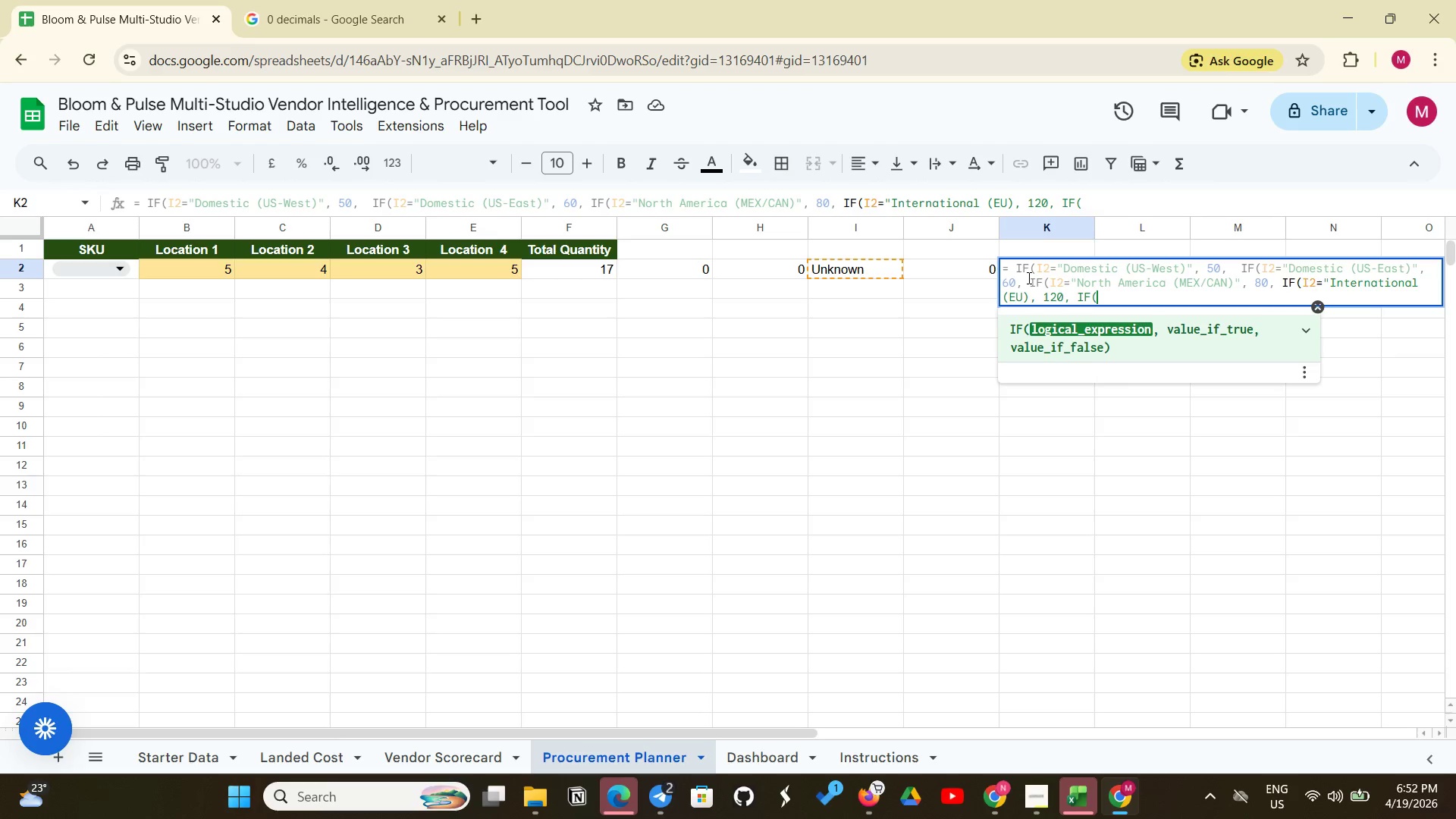 
type(I2="International )
 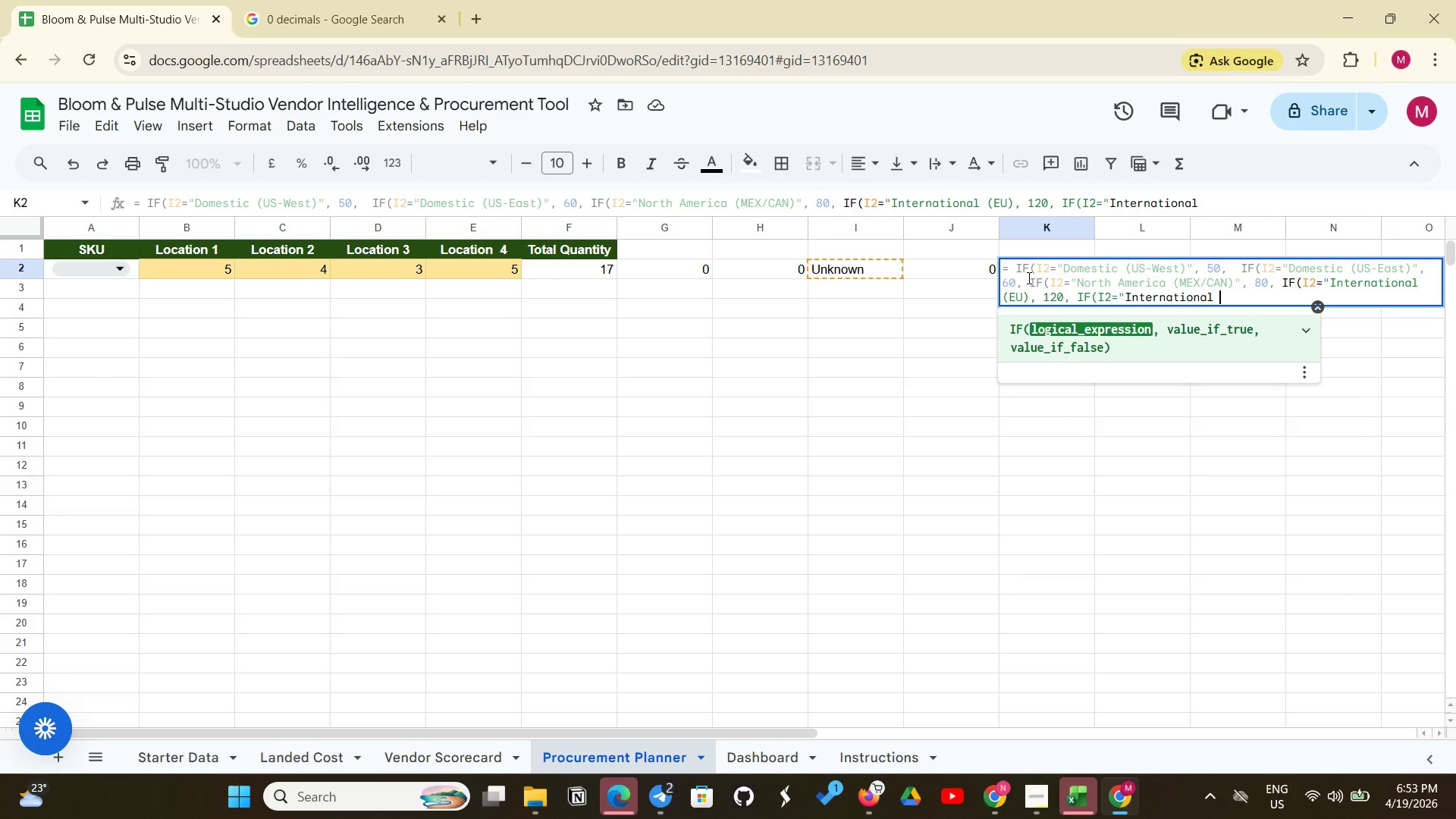 
type((APAC)", 14)
key(Backspace)
type(50, 0))))
 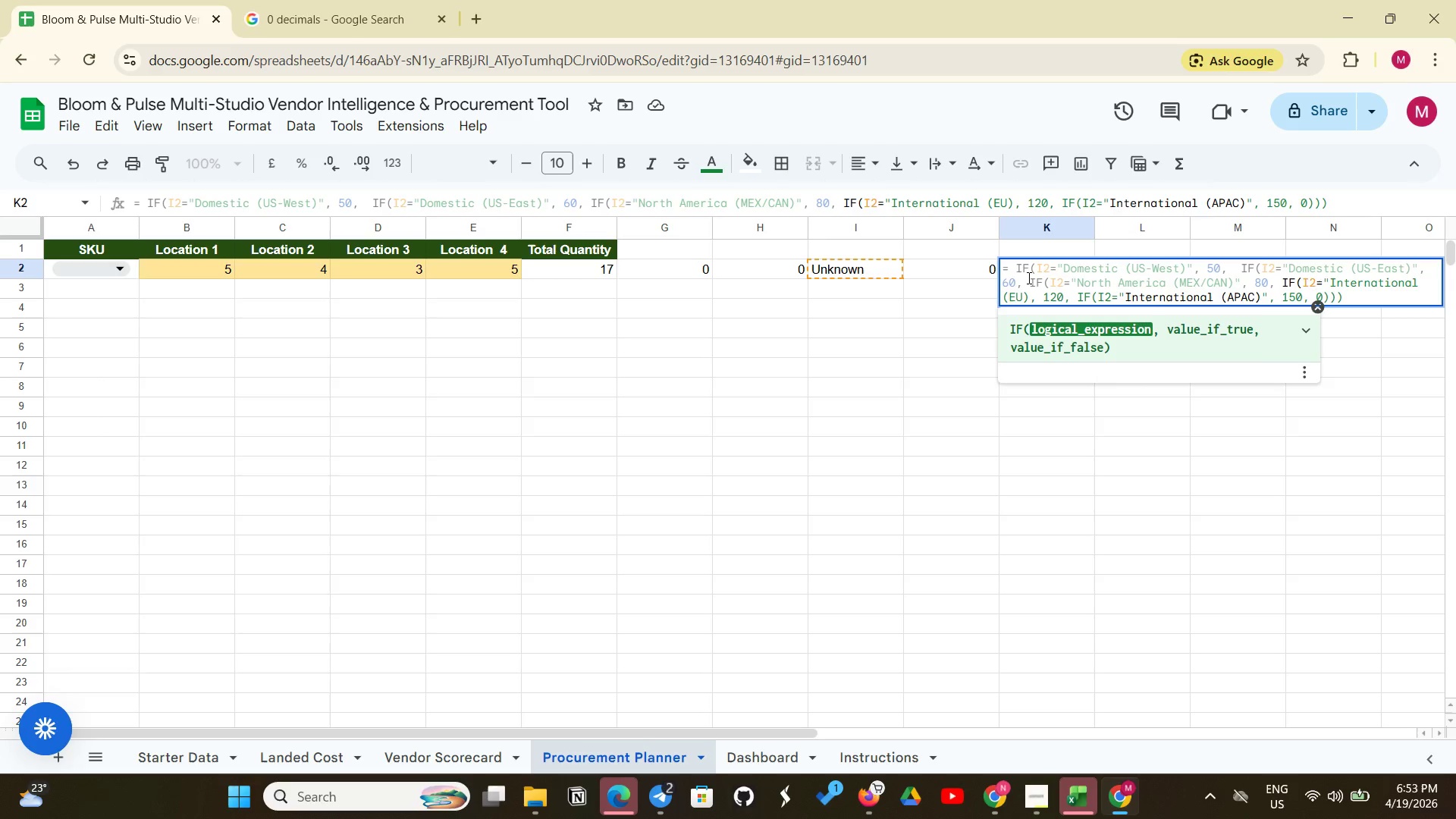 
type()))
 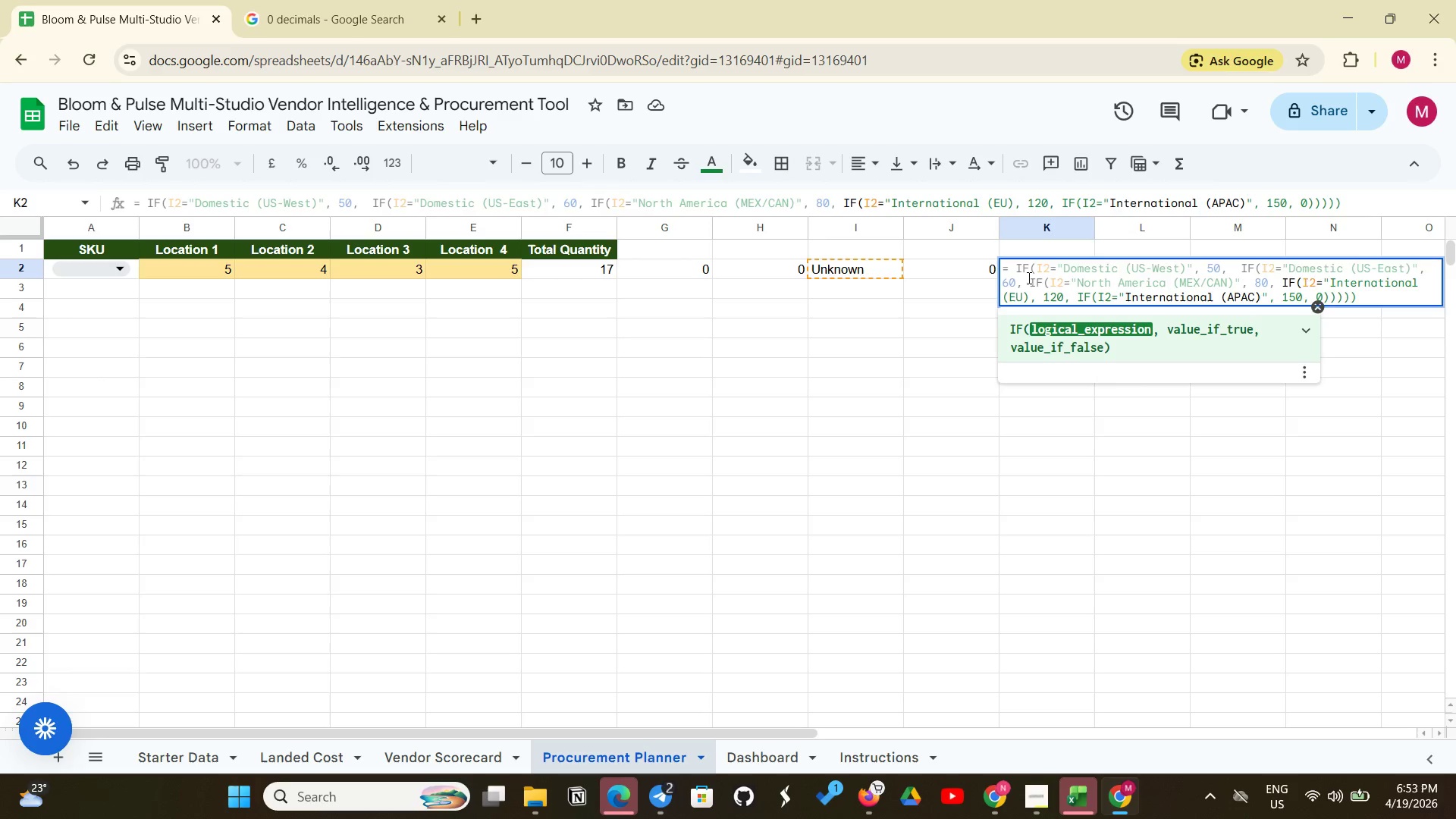 
key(Enter)
 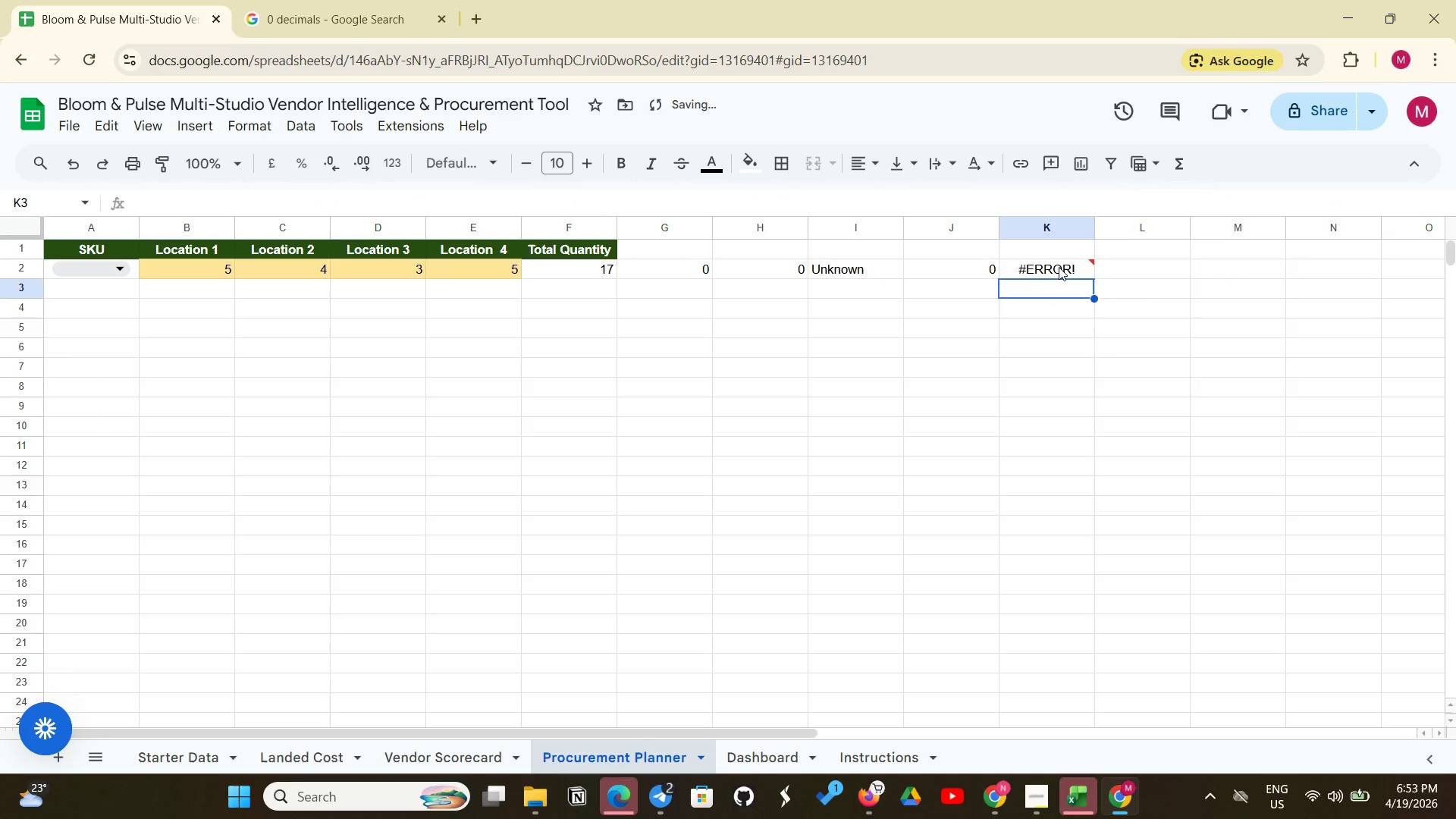 
left_click([1059, 267])
 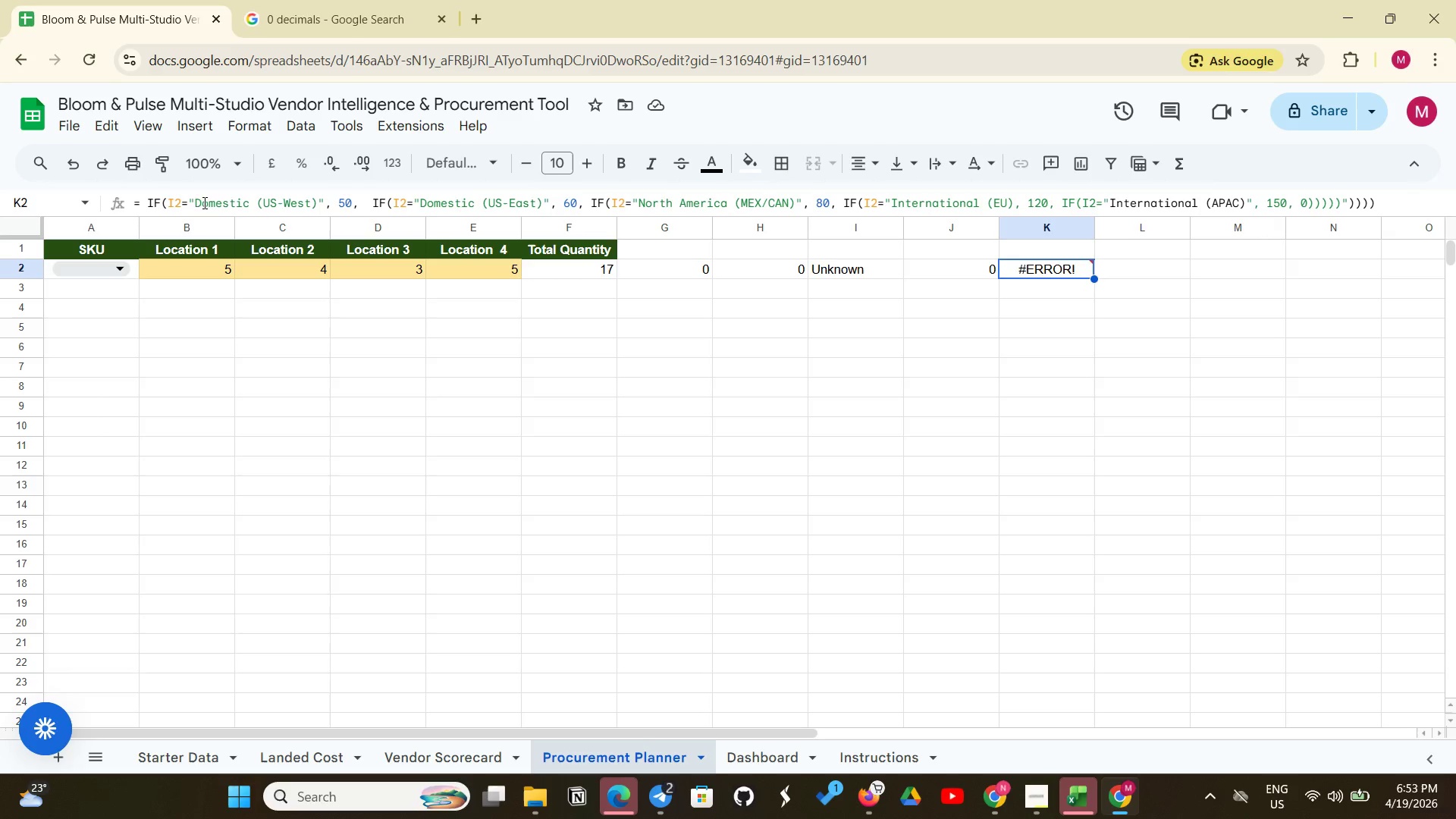 
wait(21.83)
 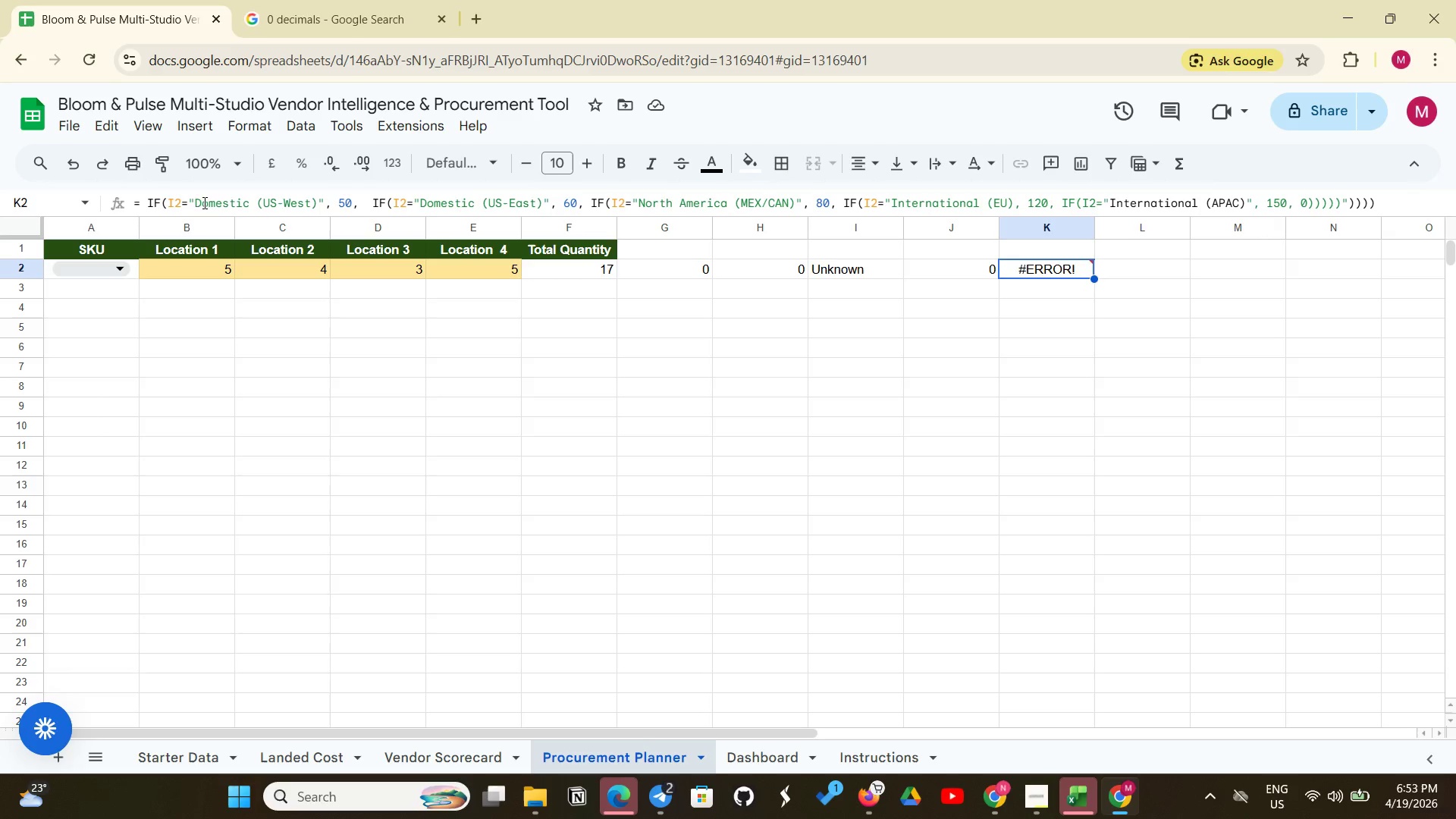 
left_click([1034, 786])